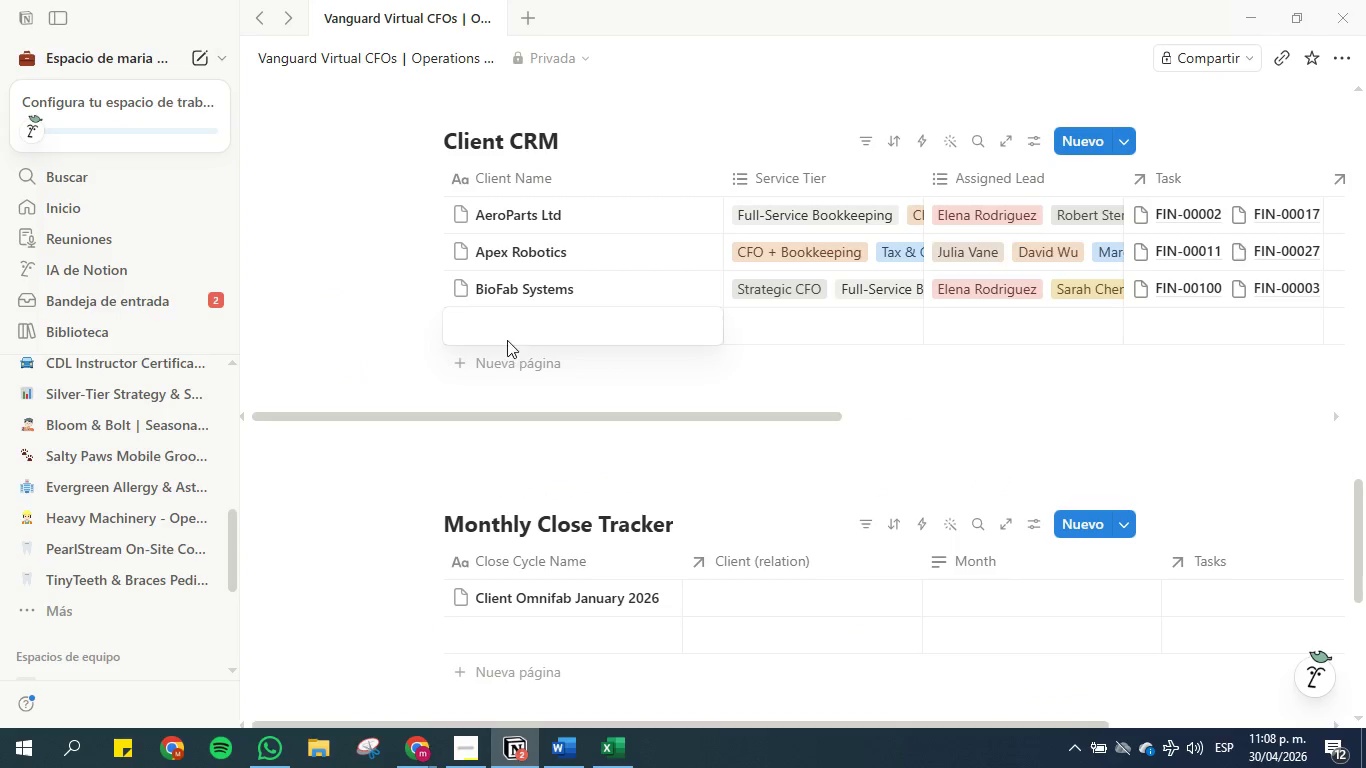 
left_click([502, 333])
 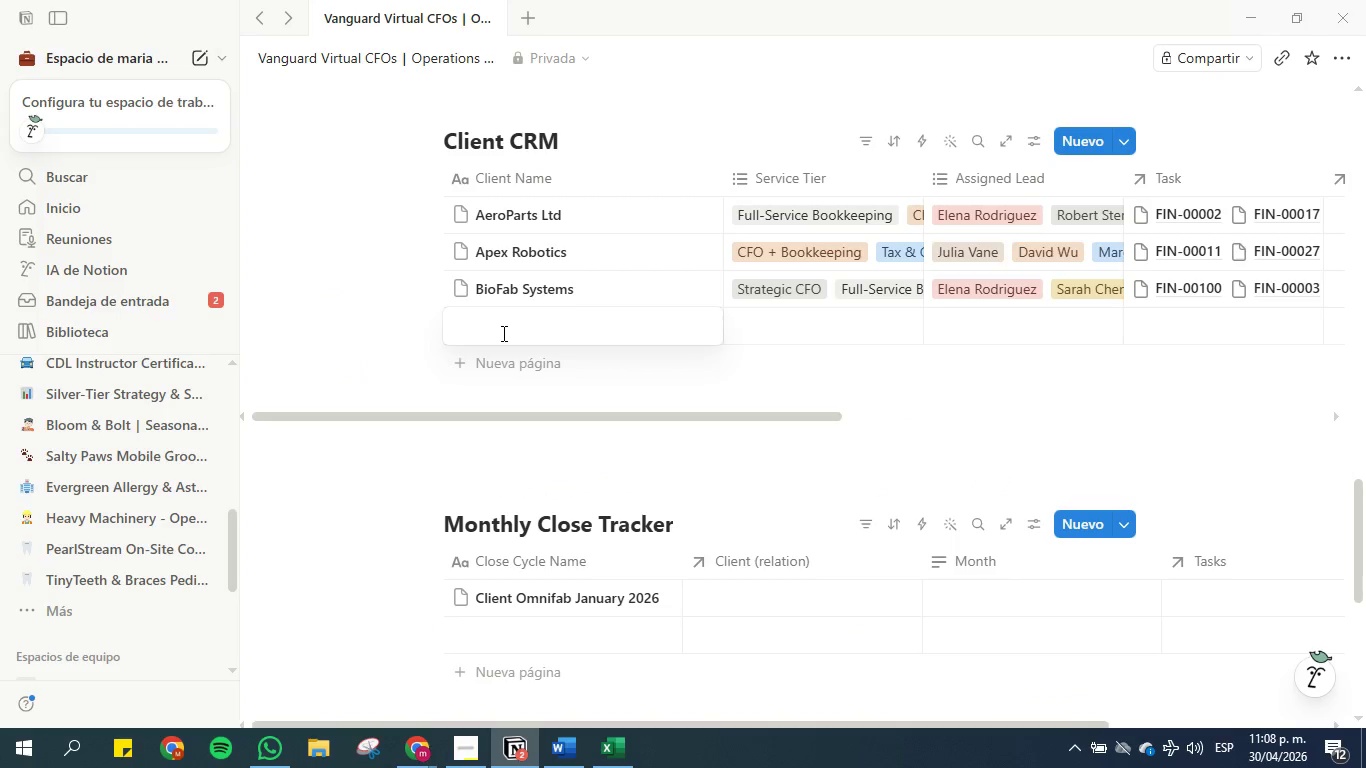 
key(Control+V)
 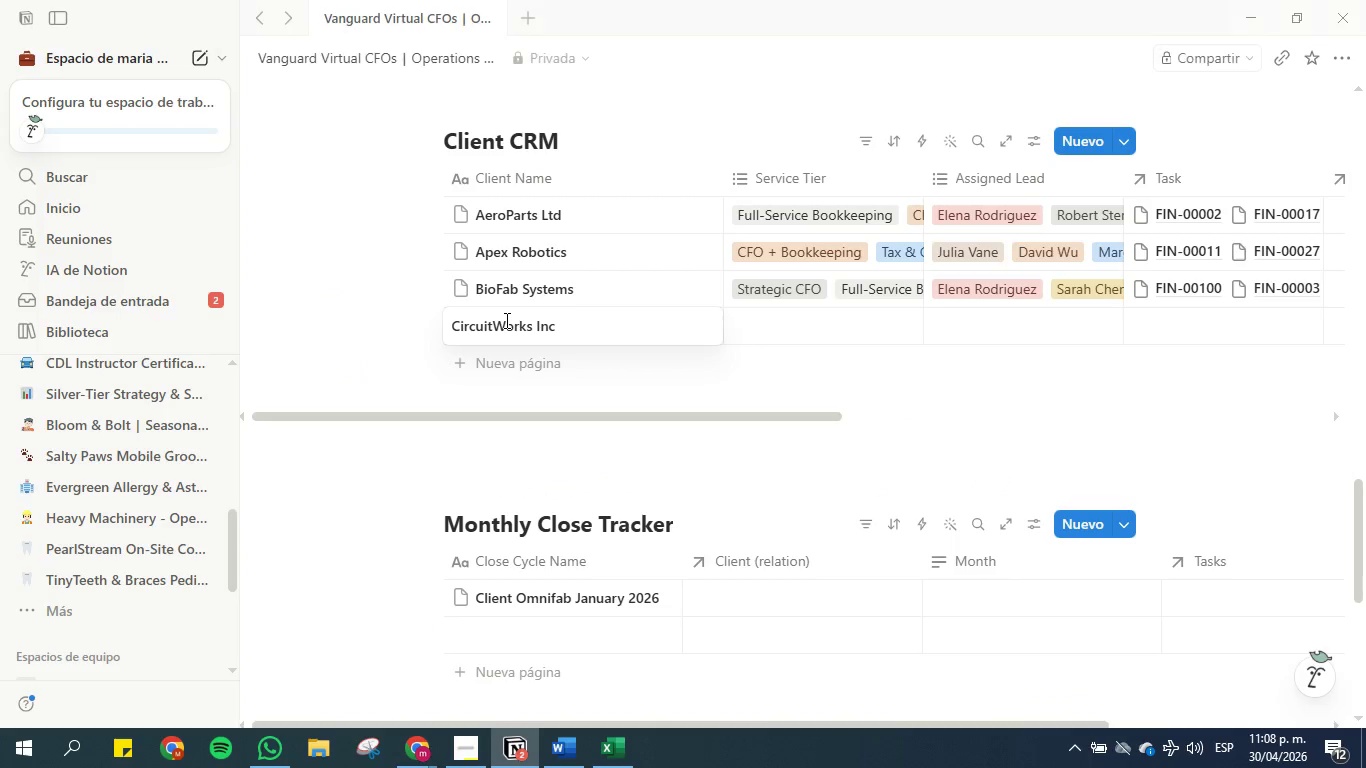 
key(Enter)
 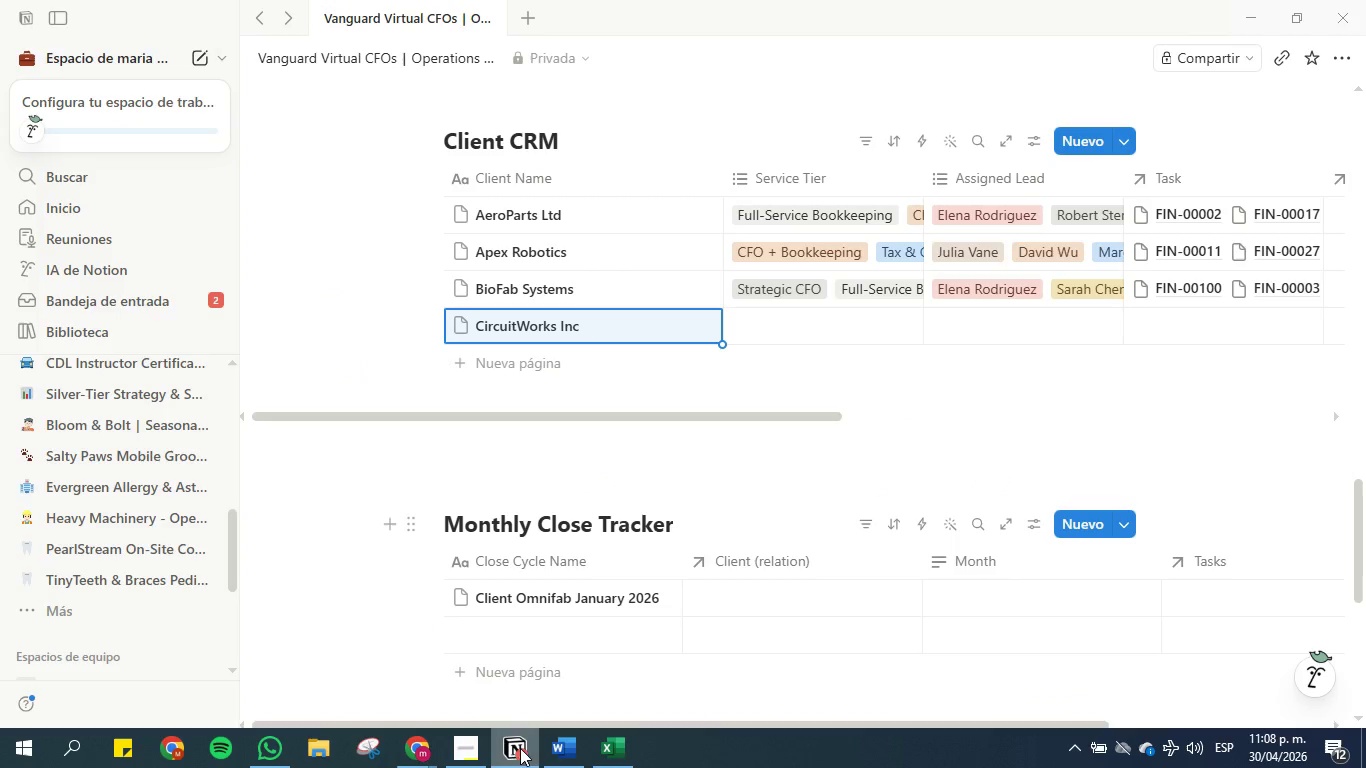 
left_click([555, 745])
 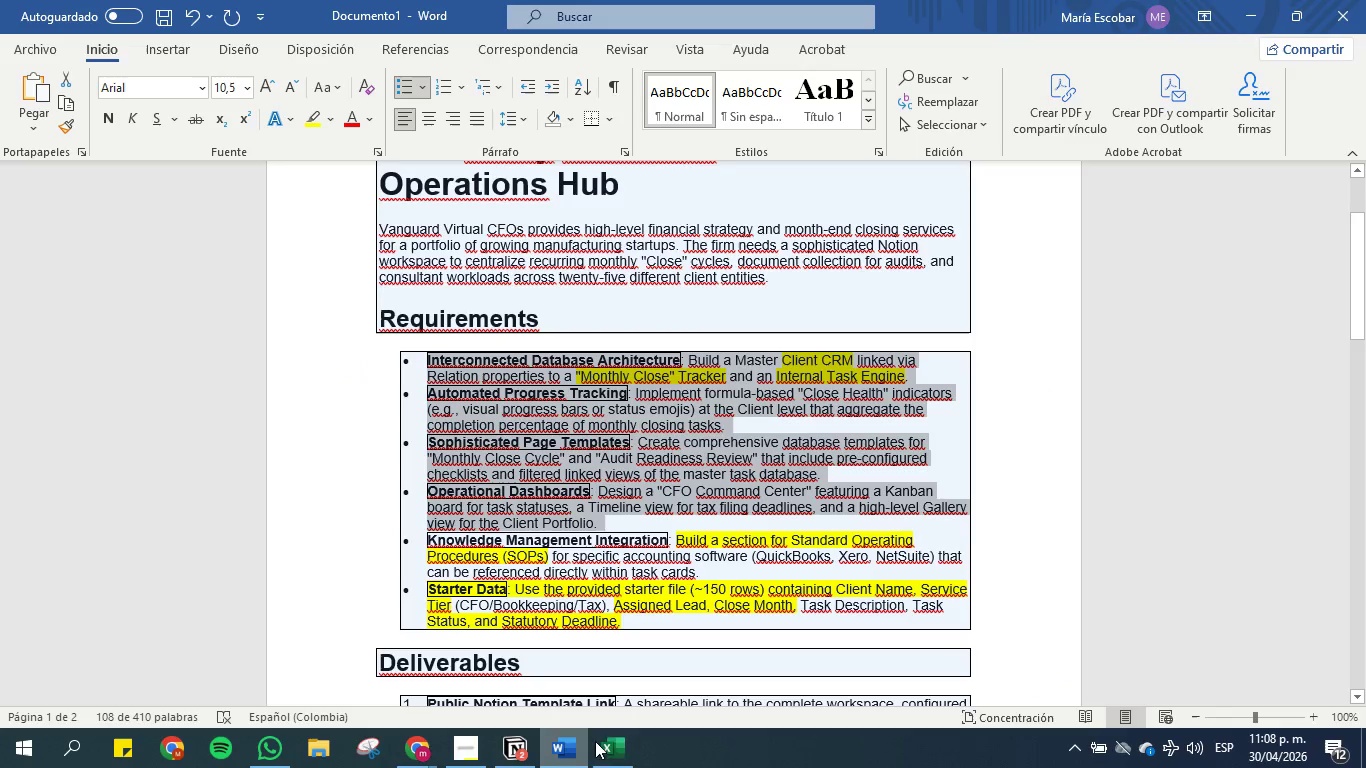 
left_click([610, 741])
 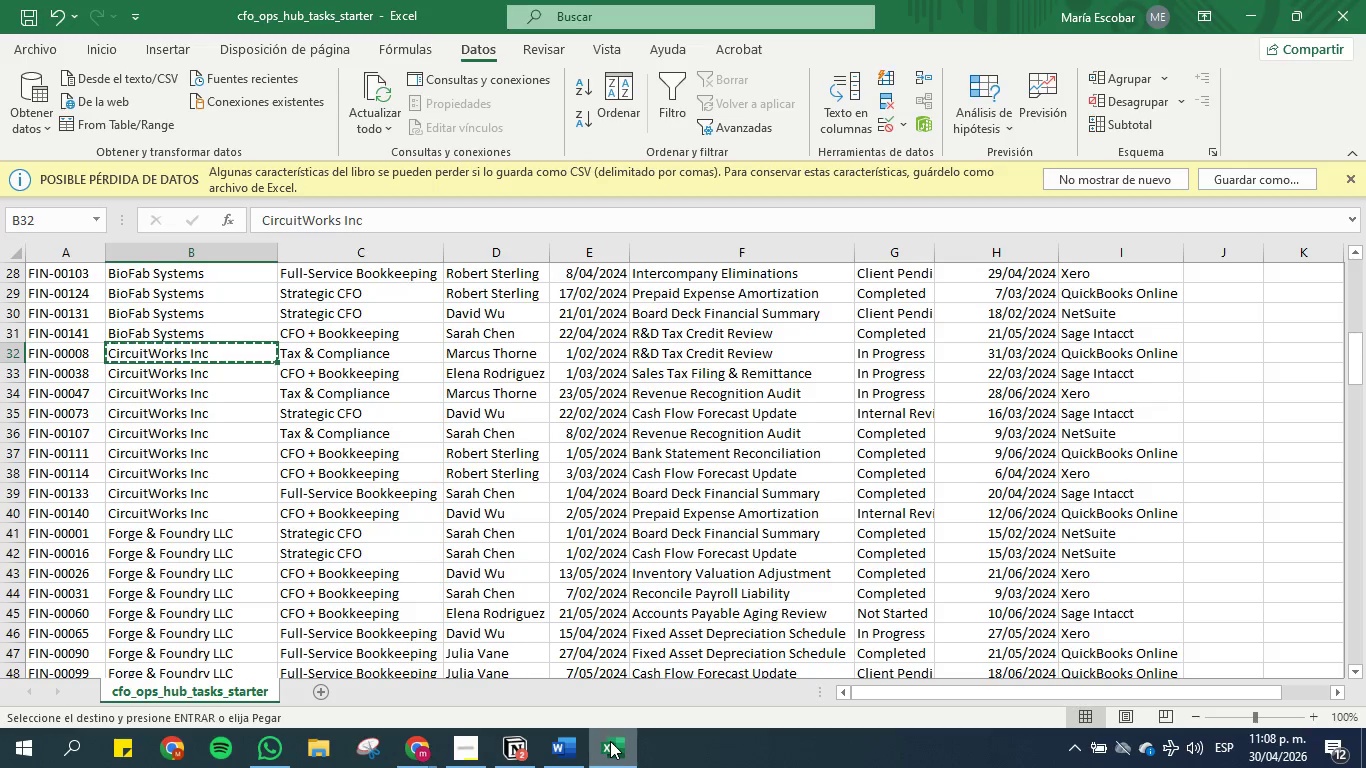 
left_click_drag(start_coordinate=[610, 741], to_coordinate=[552, 744])
 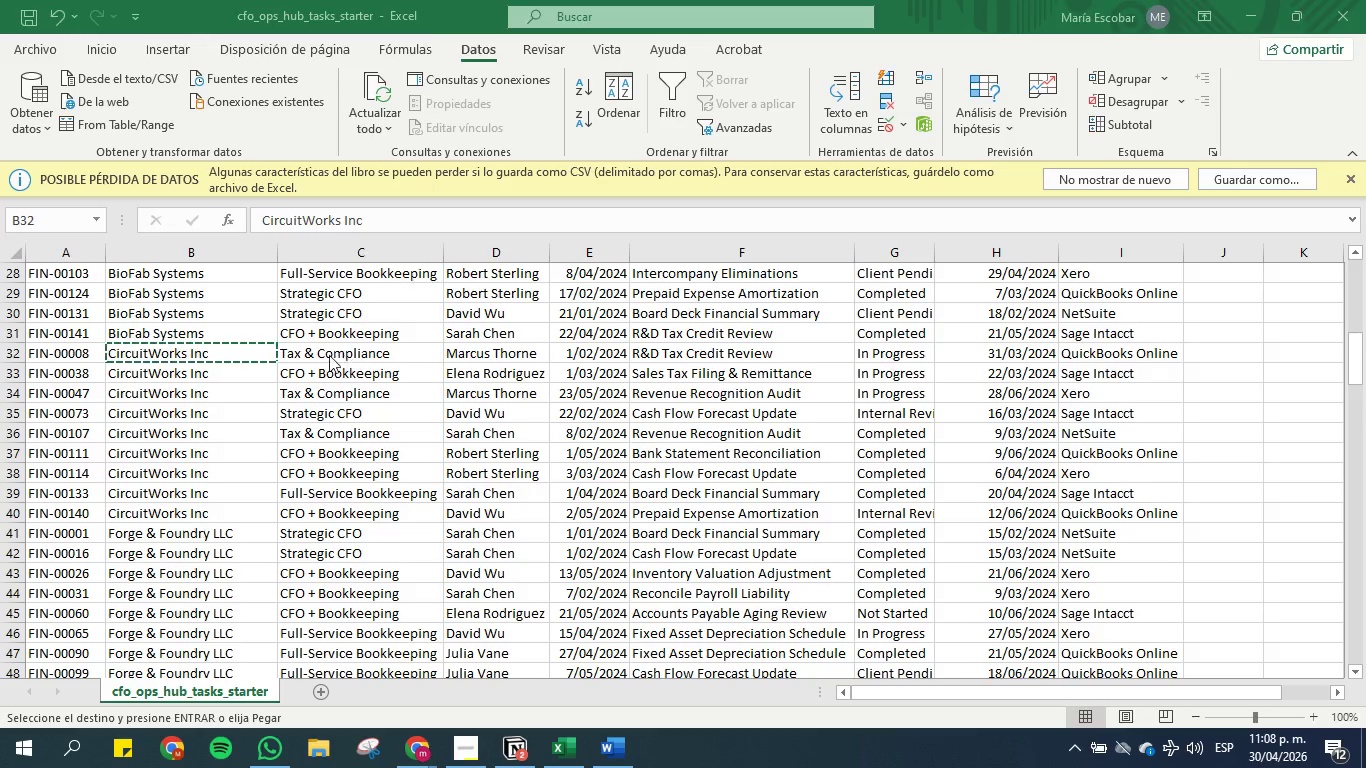 
wait(8.56)
 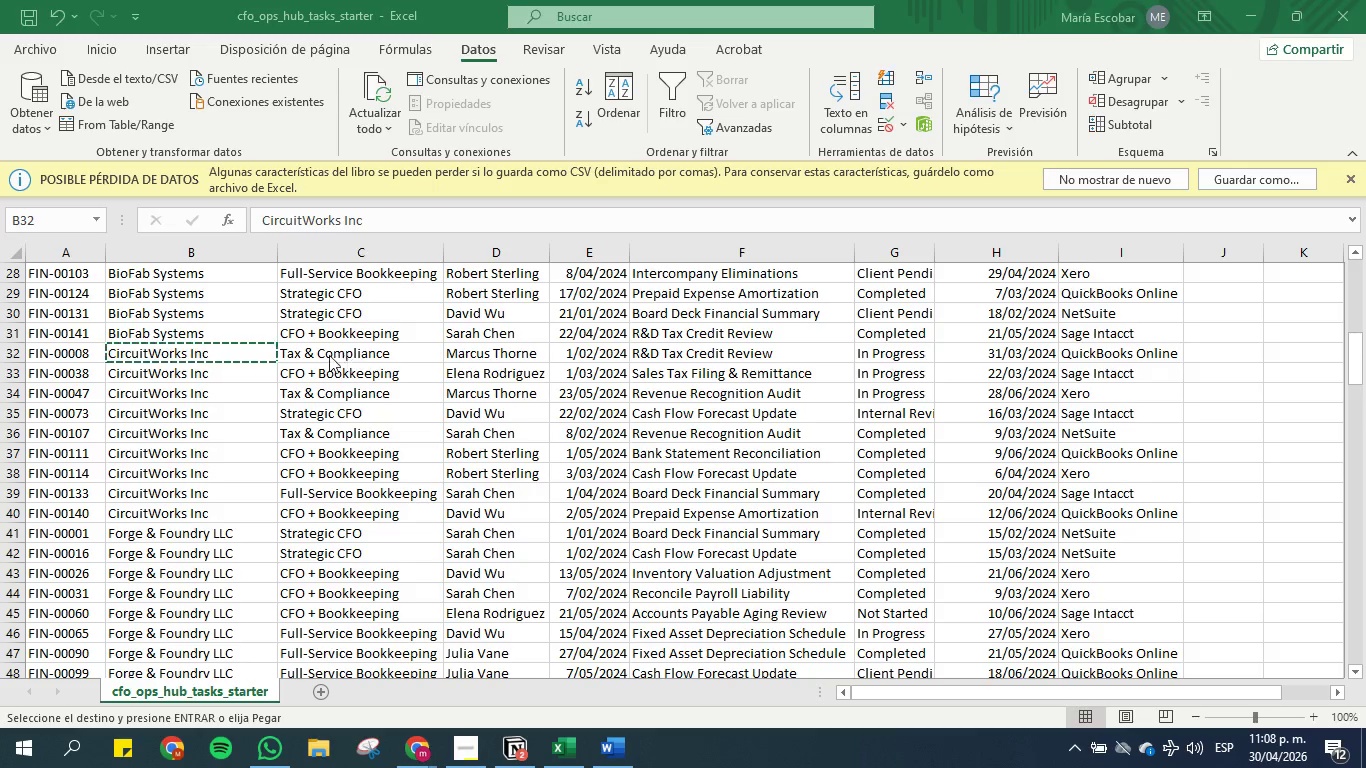 
left_click([1251, 8])
 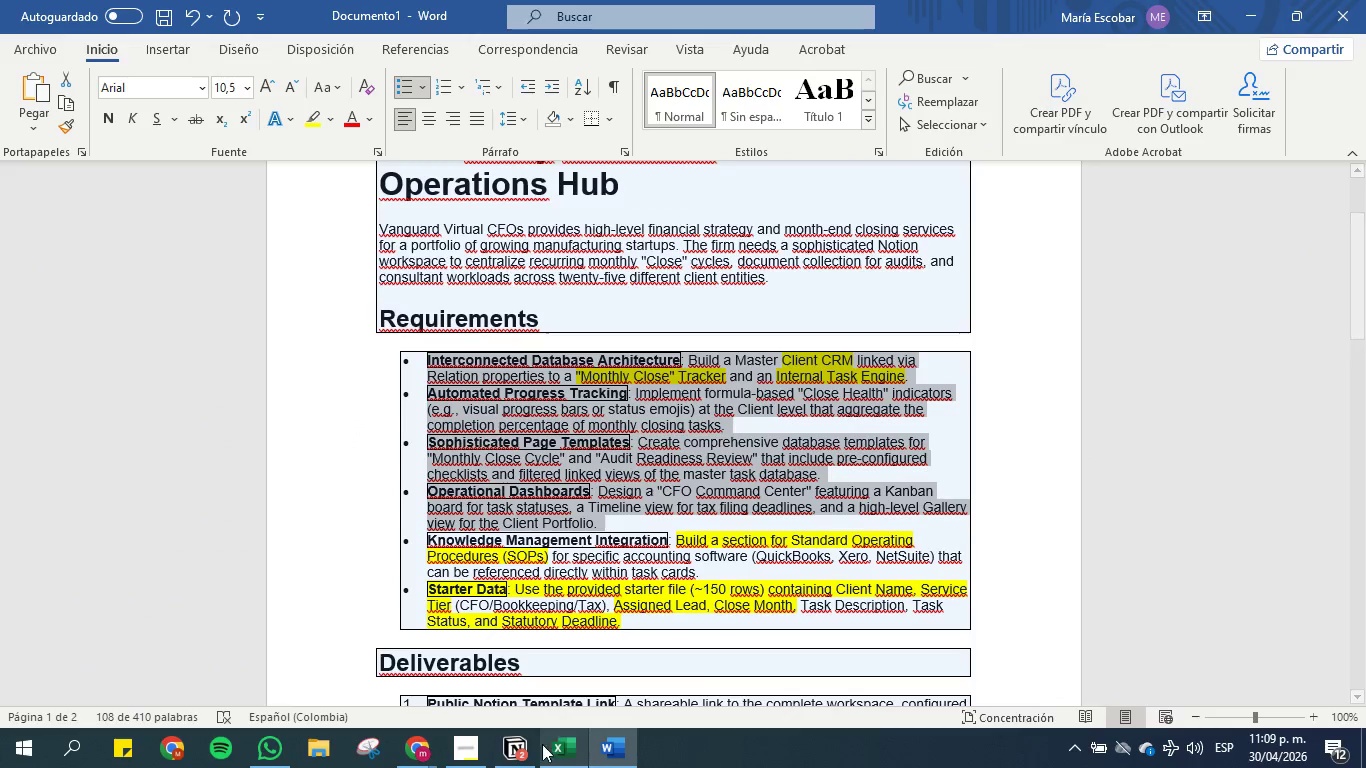 
left_click([513, 750])
 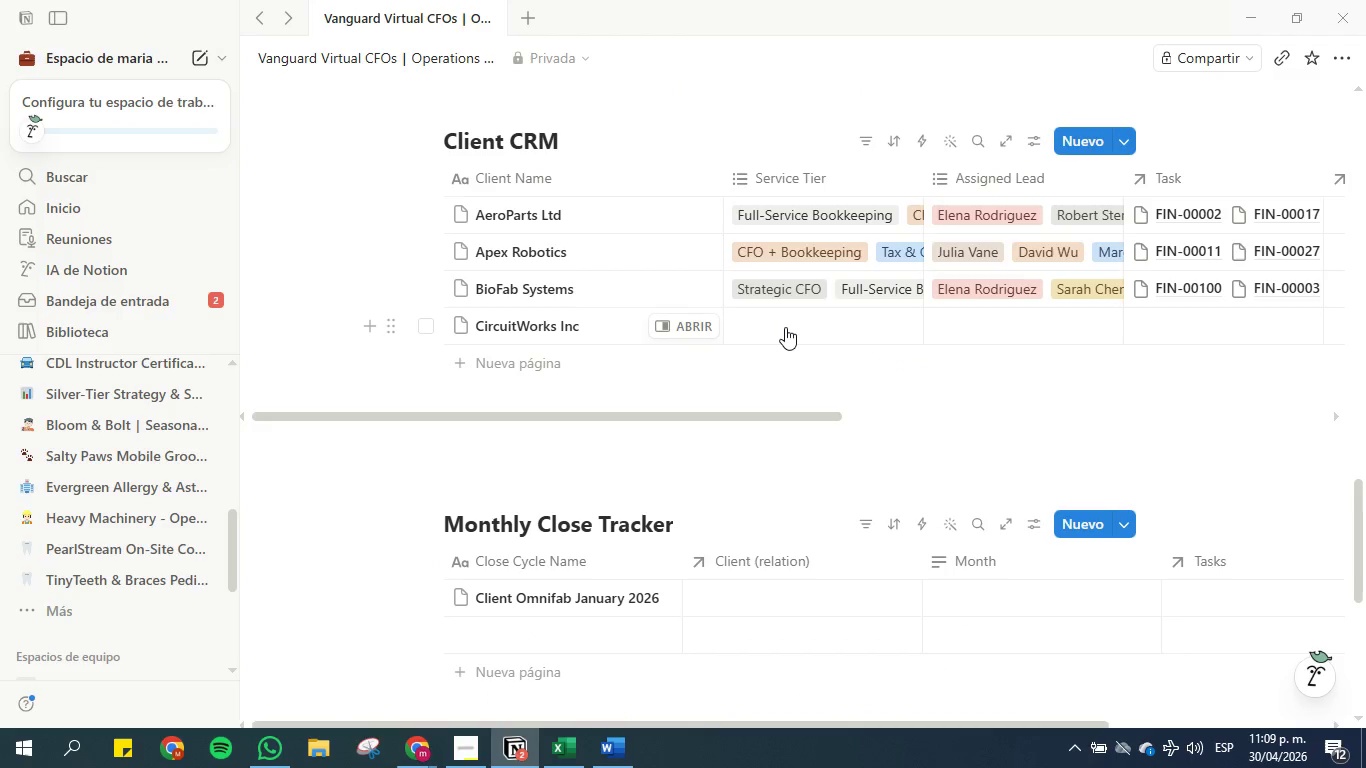 
left_click([785, 327])
 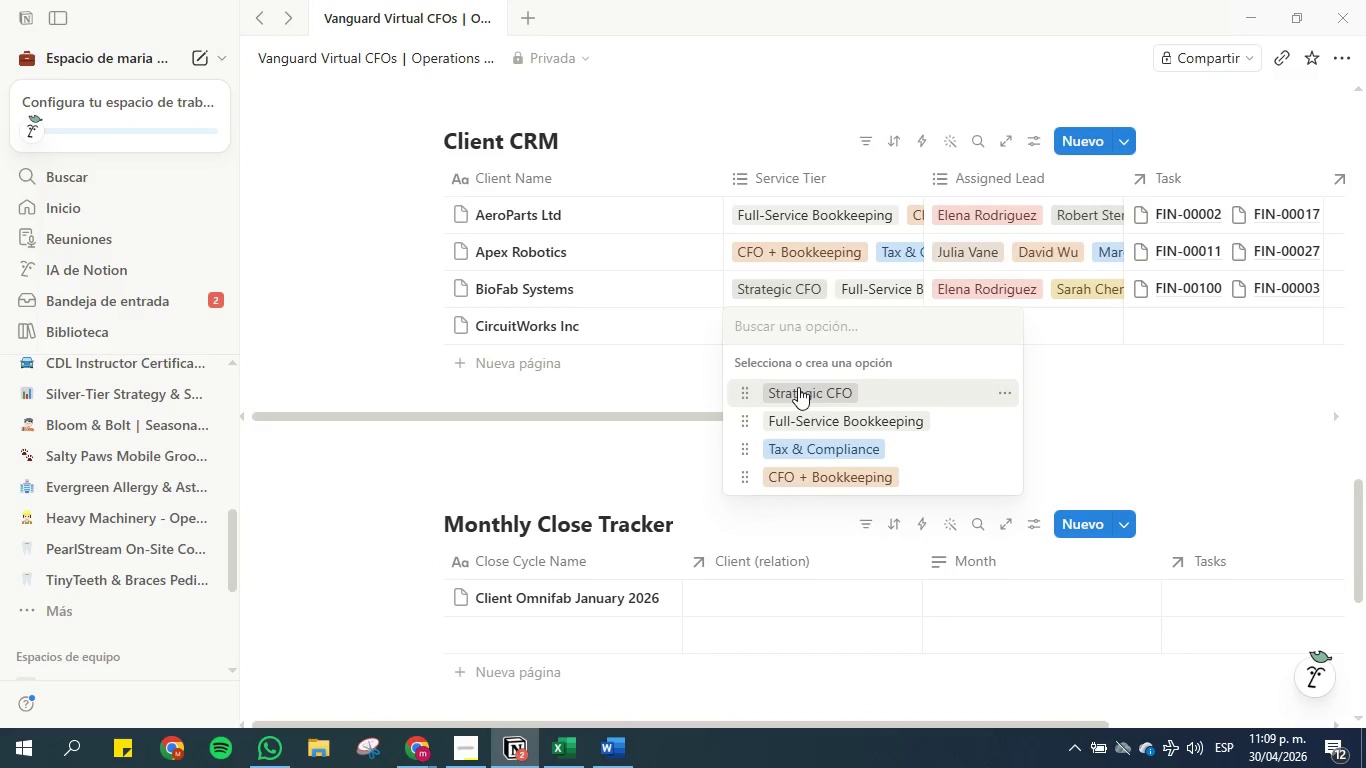 
double_click([793, 412])
 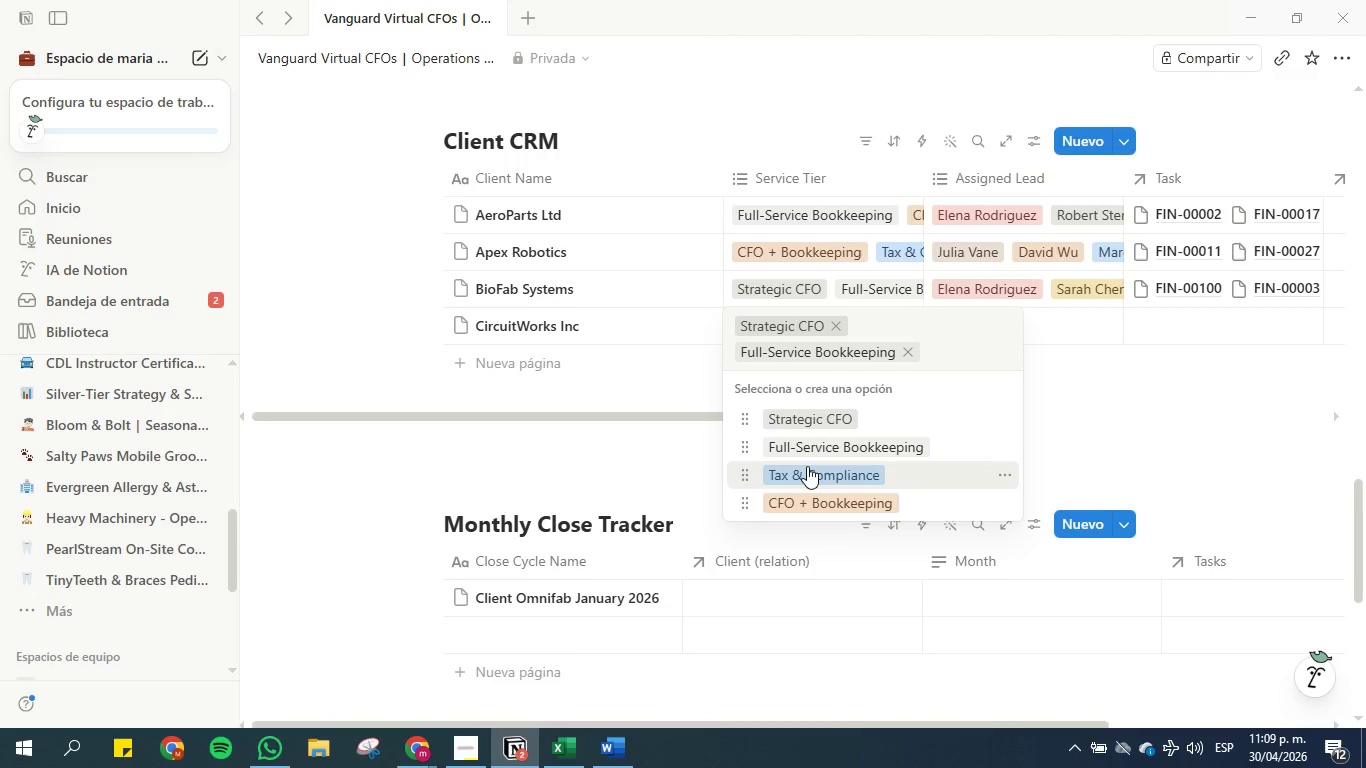 
left_click([807, 470])
 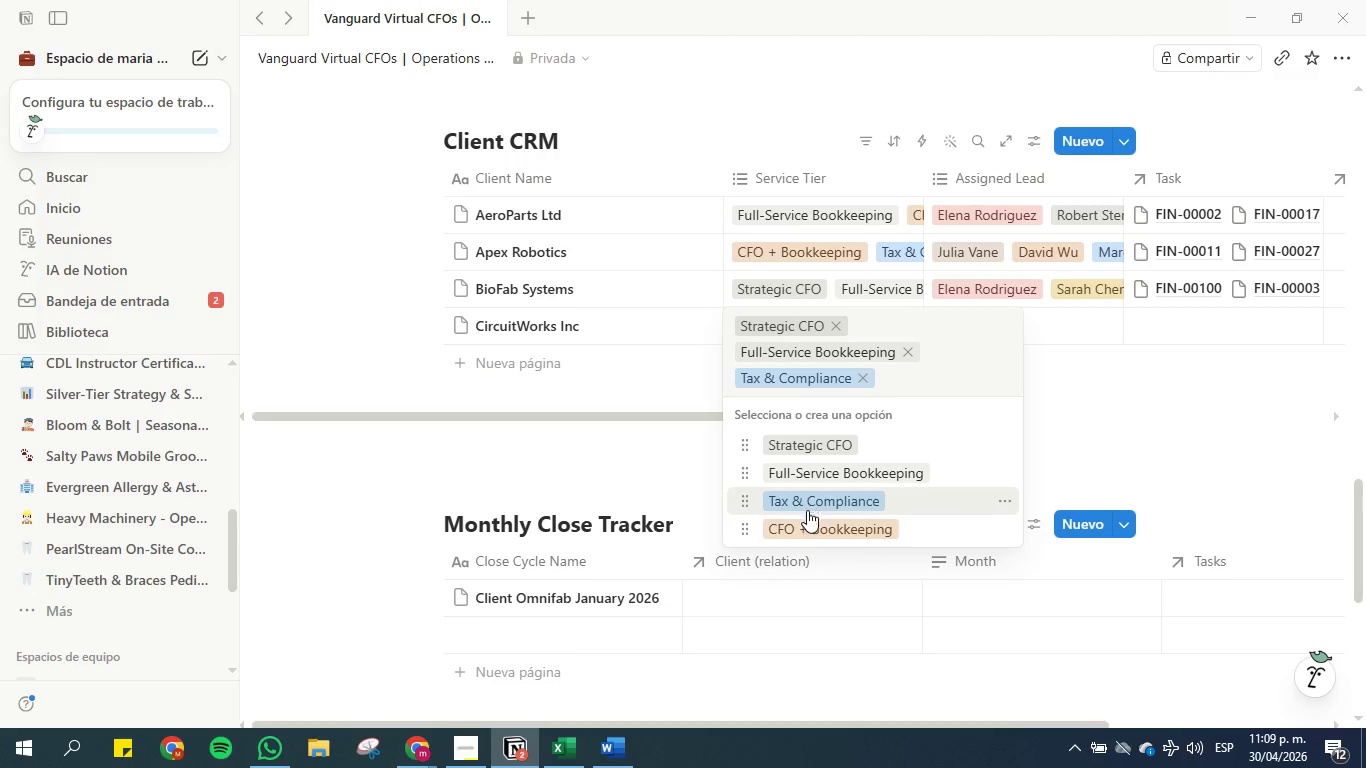 
left_click([808, 515])
 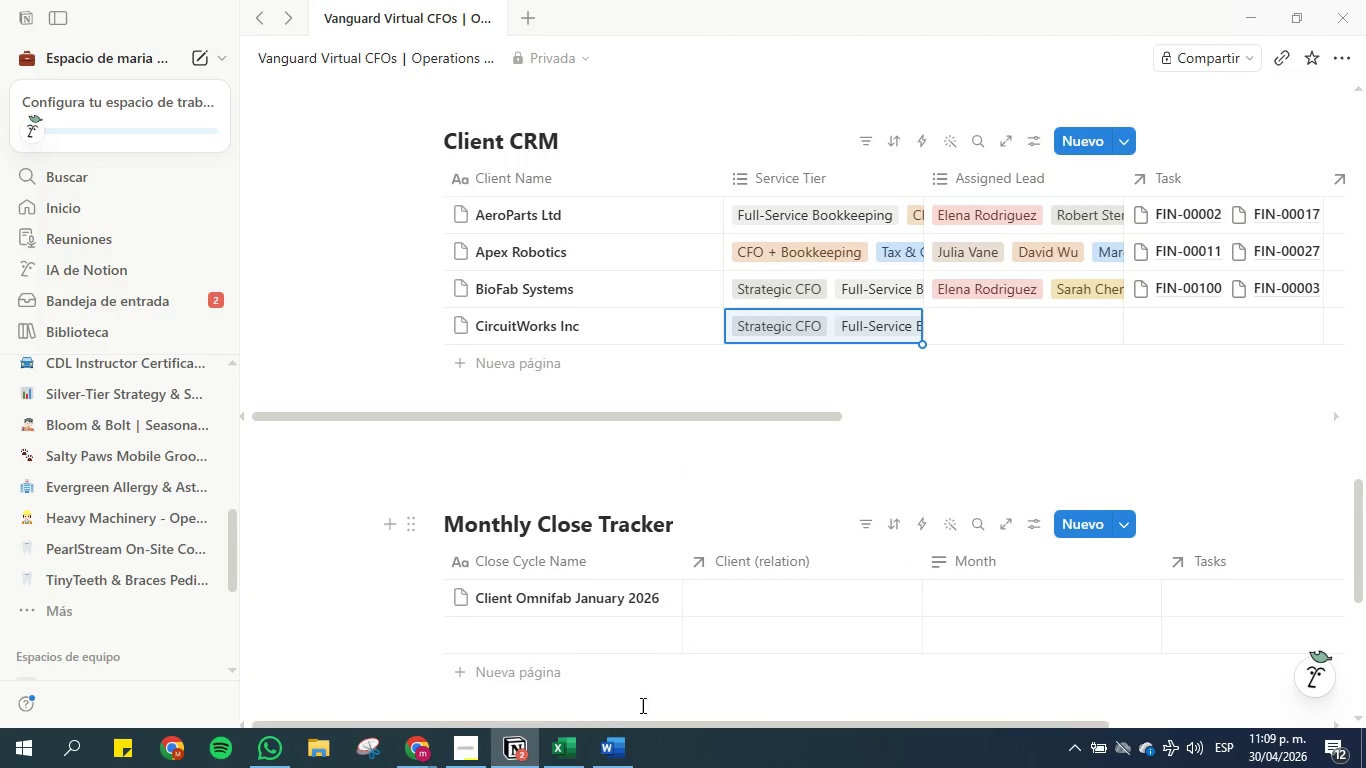 
left_click([566, 764])
 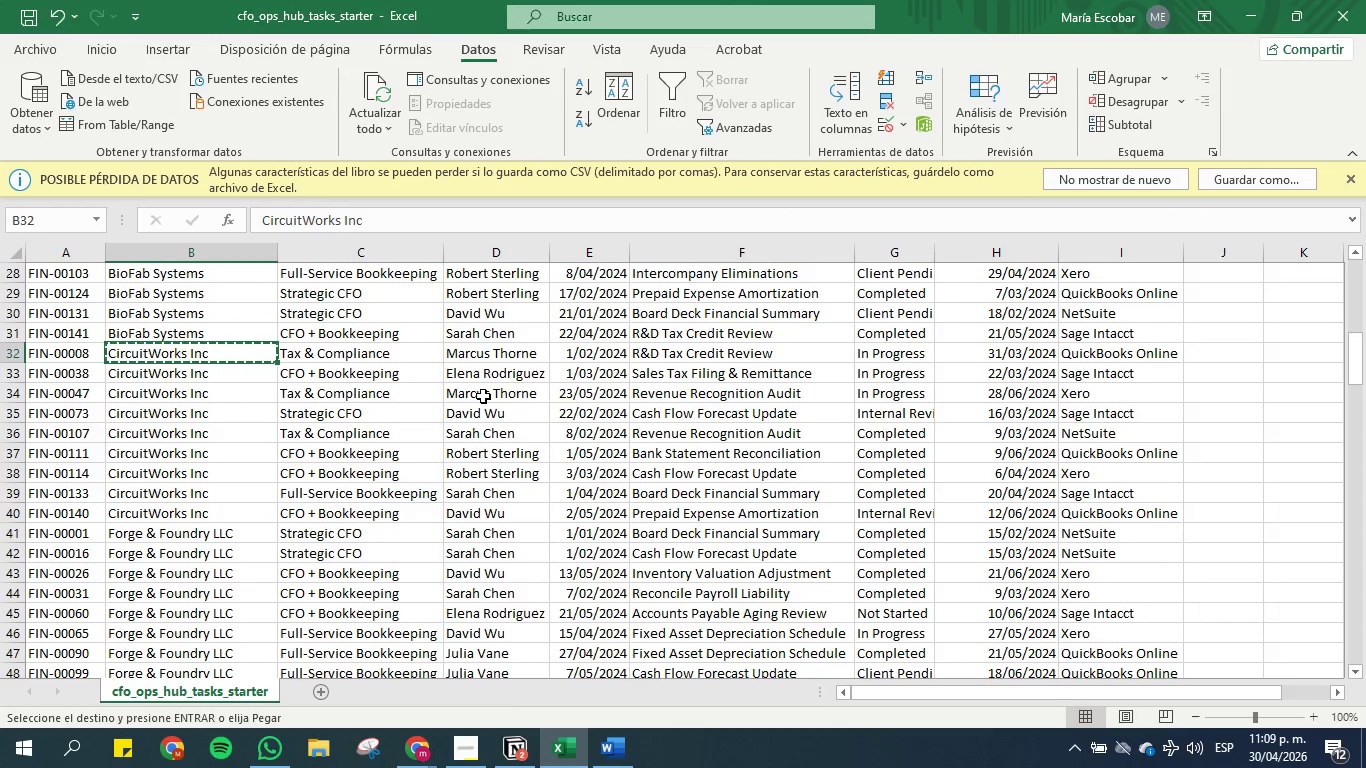 
wait(7.47)
 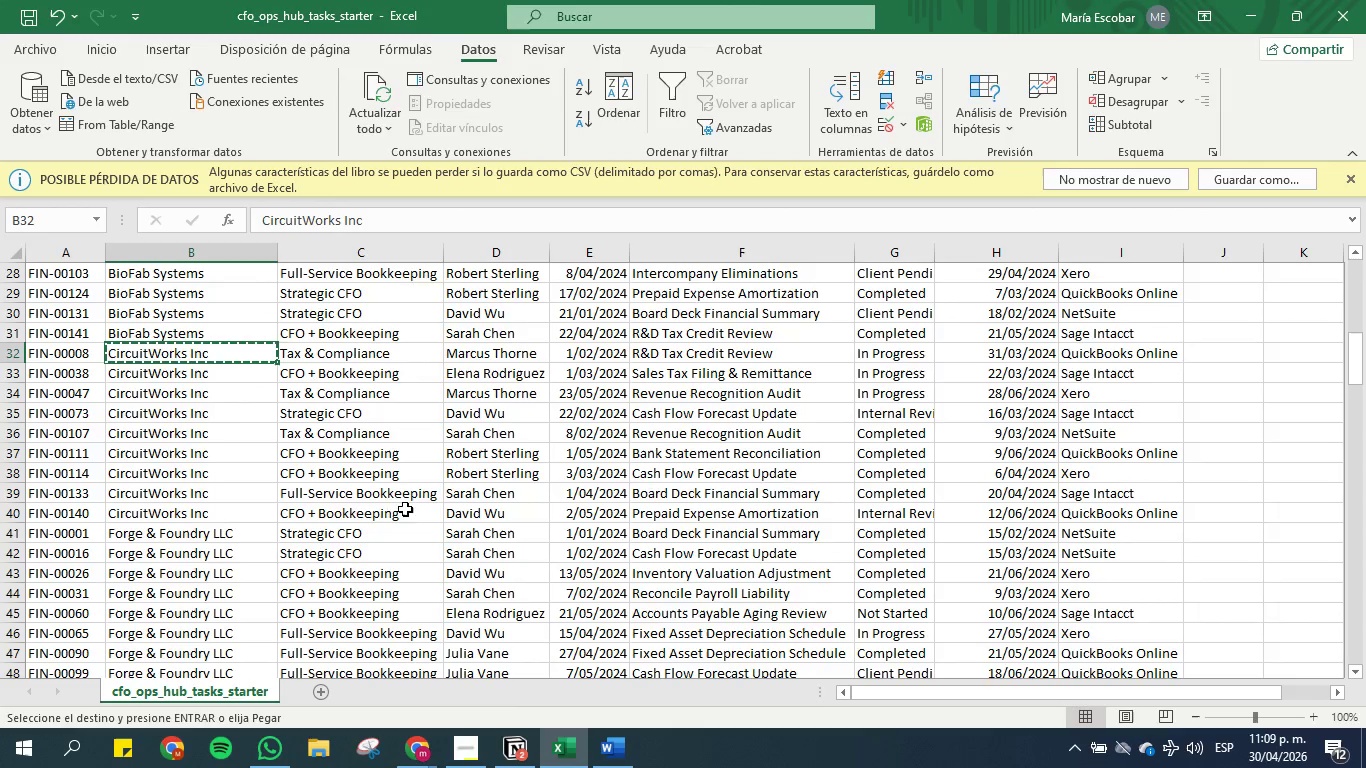 
left_click([1259, 3])
 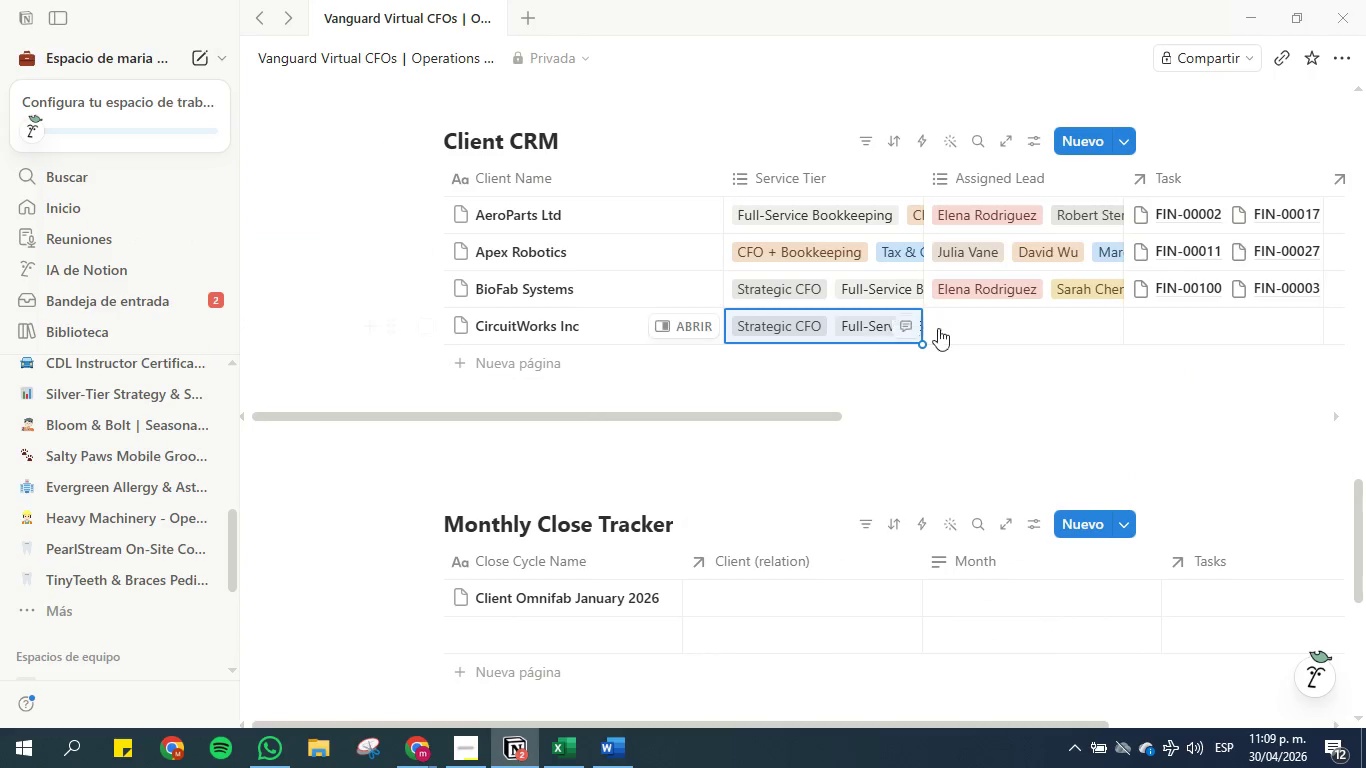 
left_click([992, 325])
 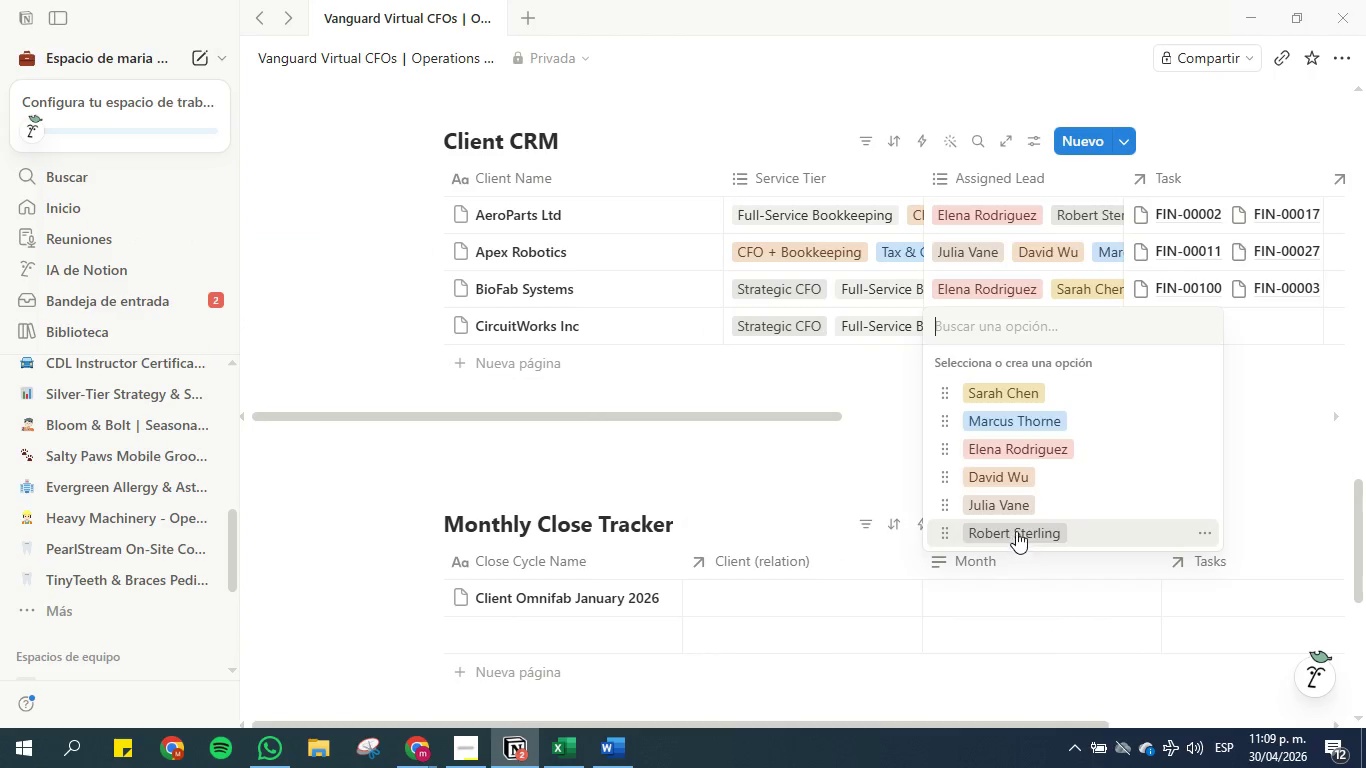 
left_click([1008, 475])
 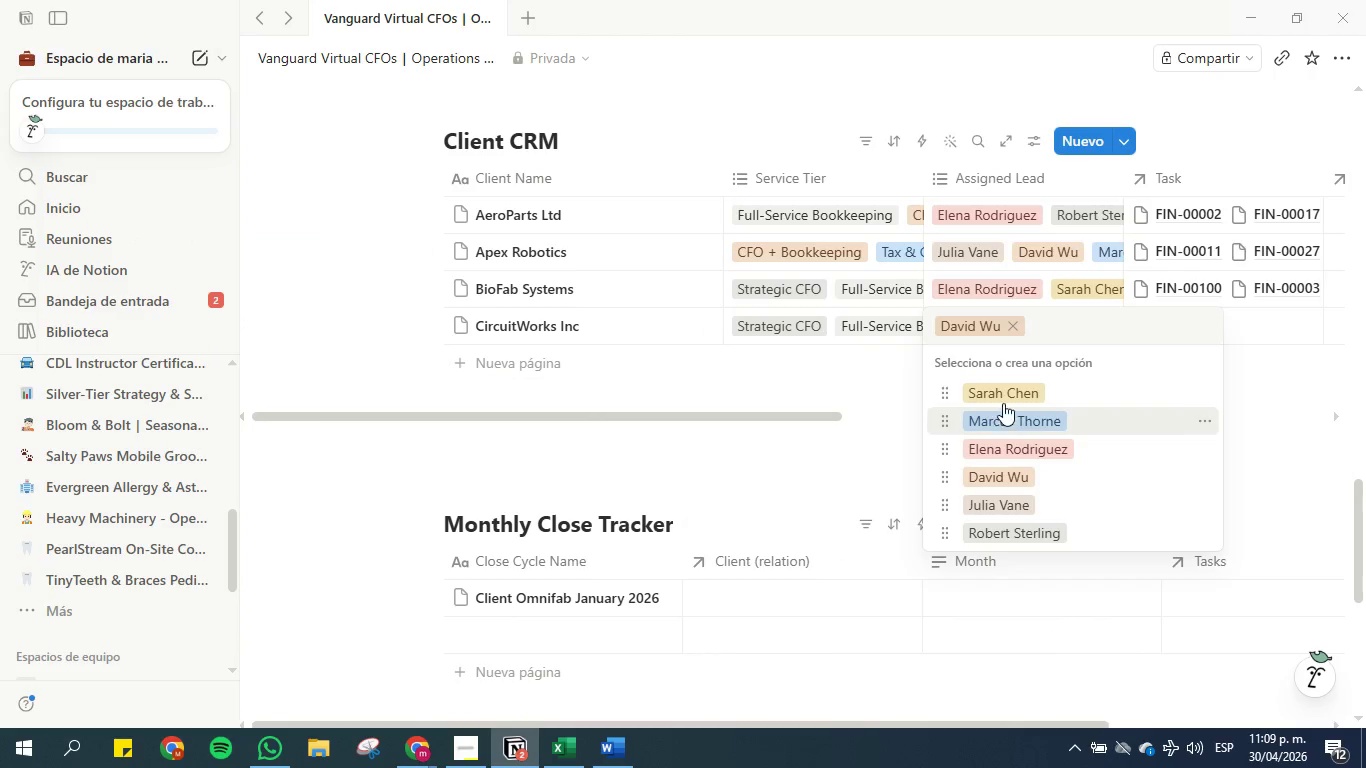 
left_click([999, 380])
 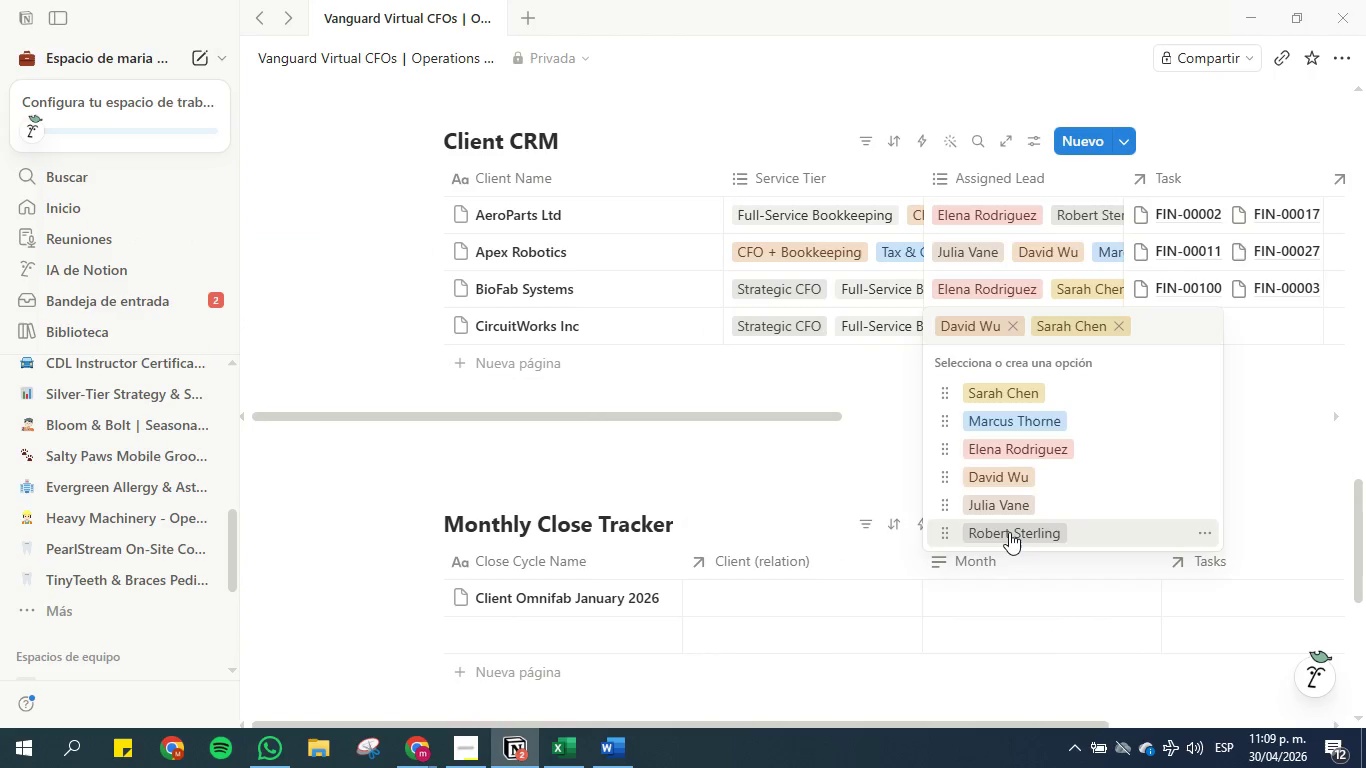 
left_click([1009, 532])
 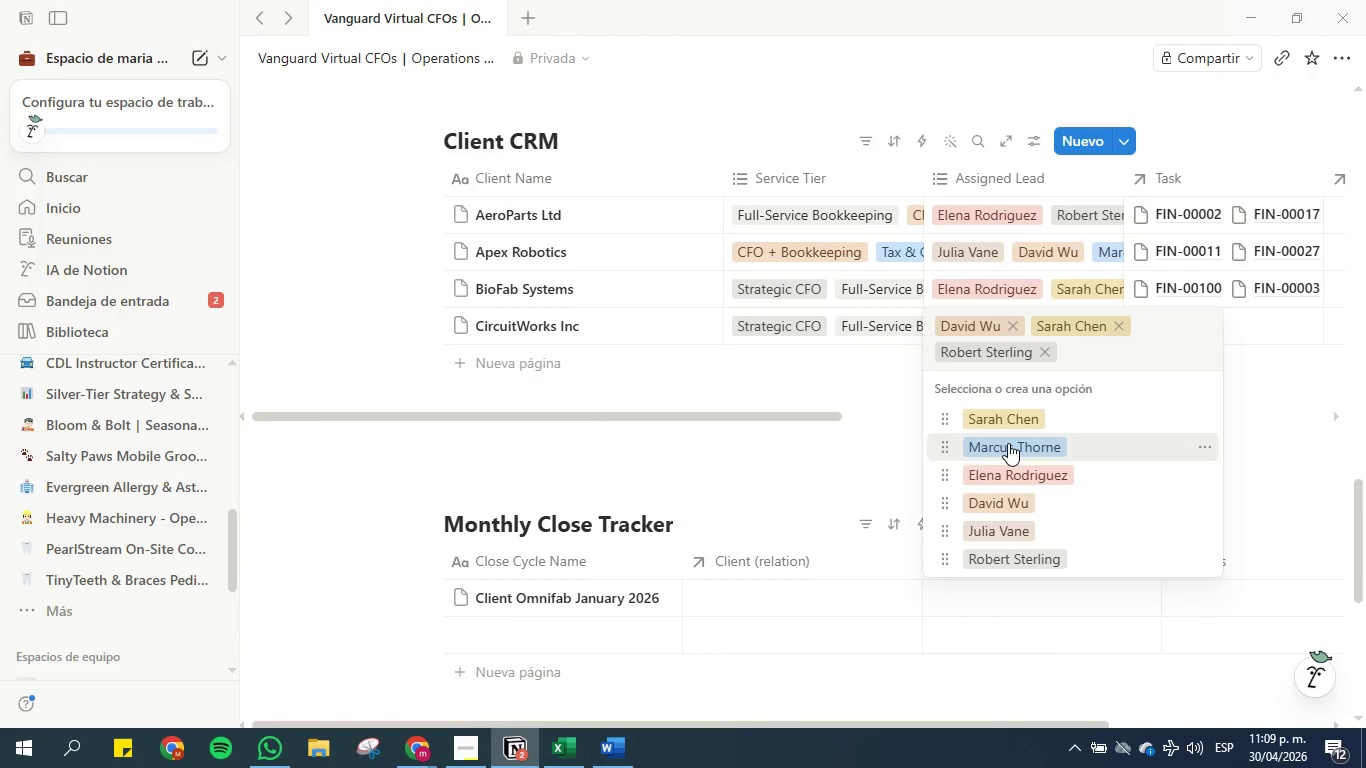 
left_click([1007, 441])
 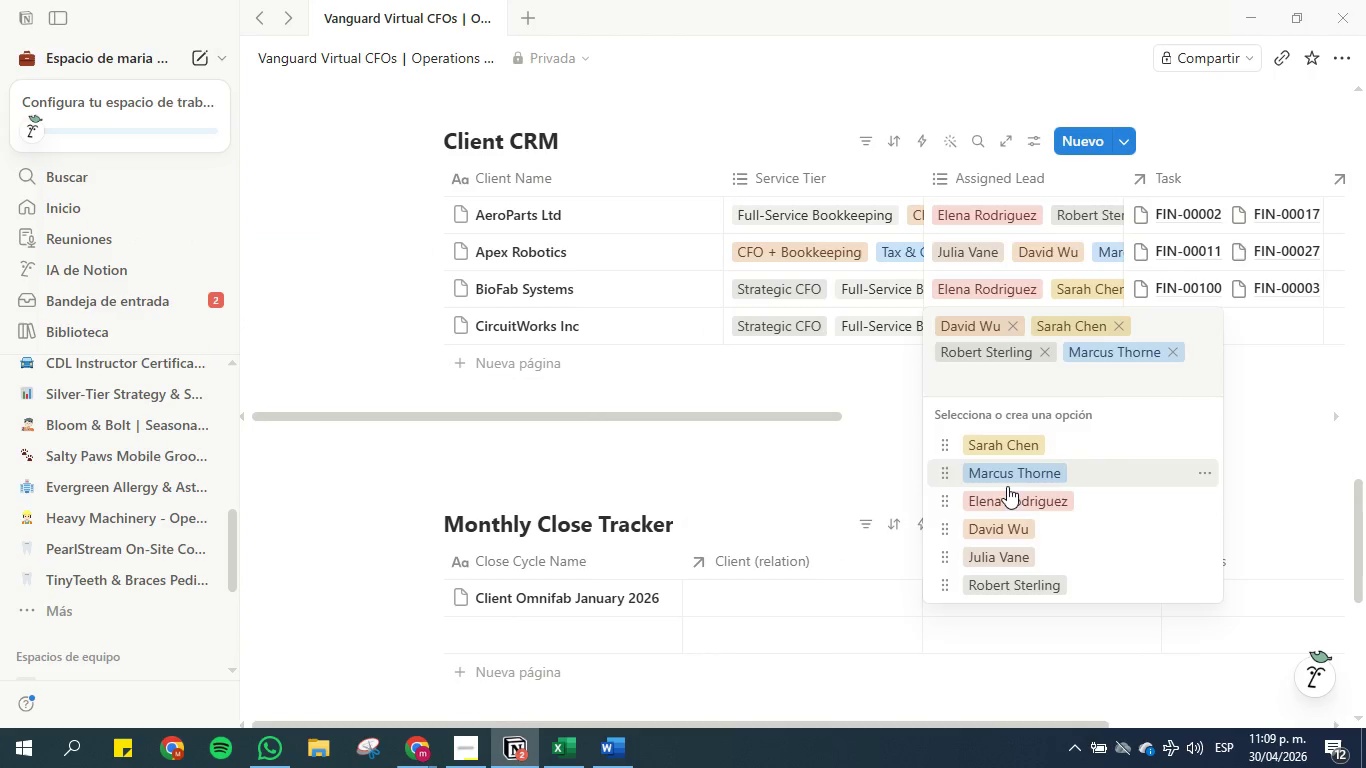 
left_click([1007, 498])
 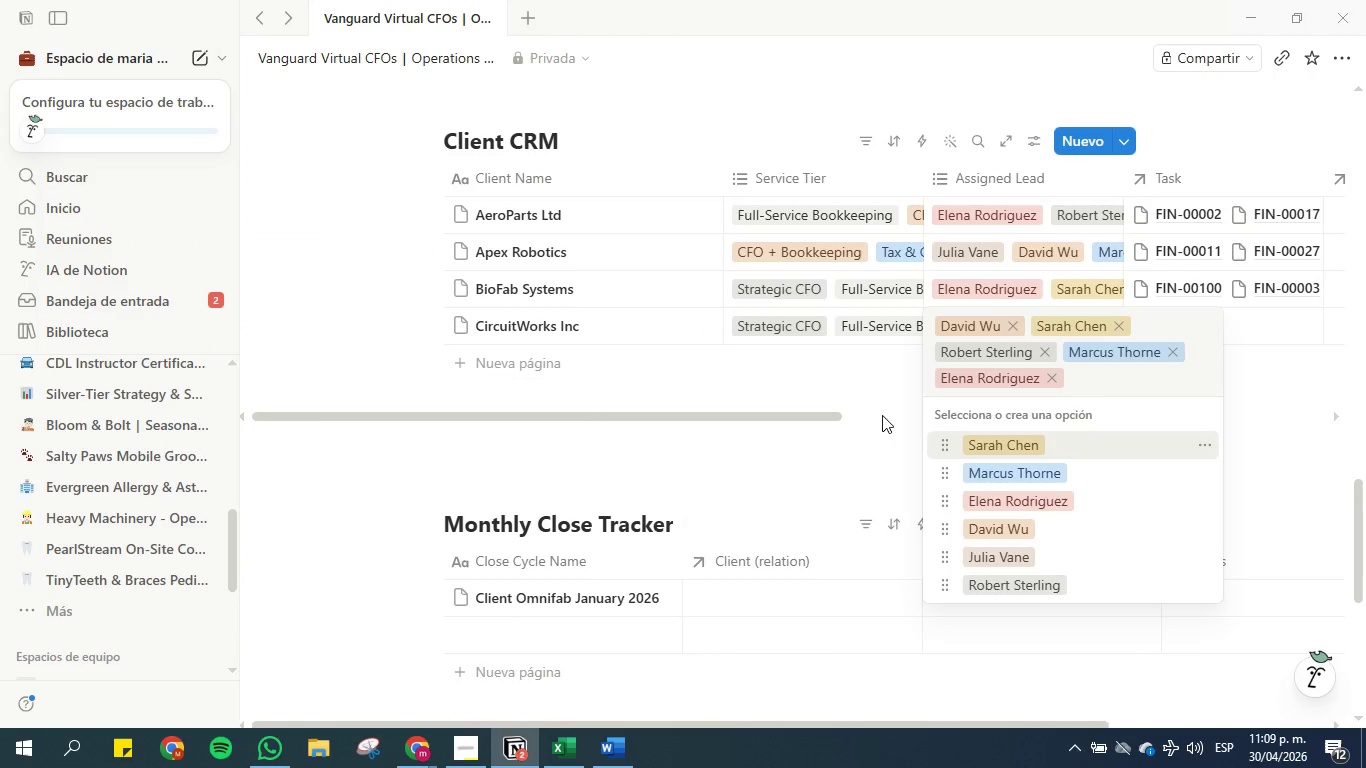 
left_click([879, 397])
 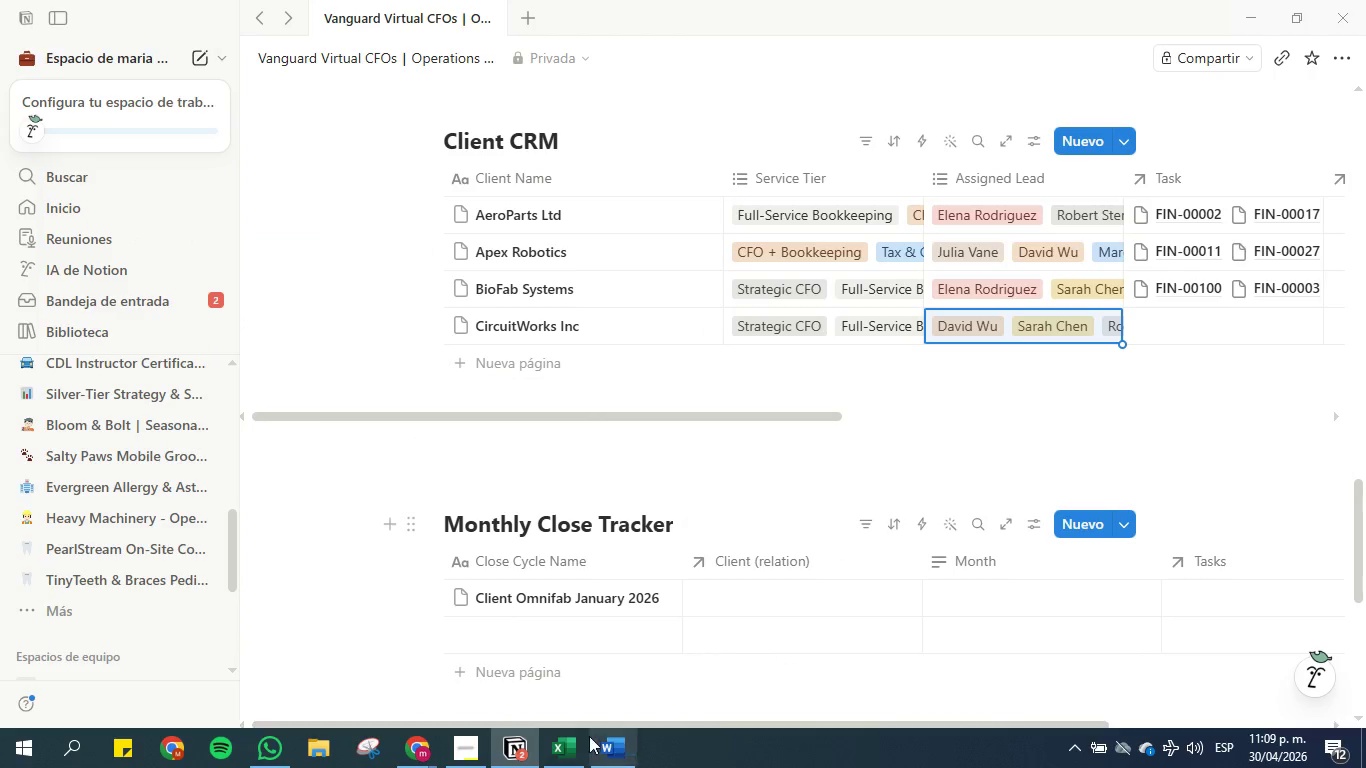 
left_click([553, 747])
 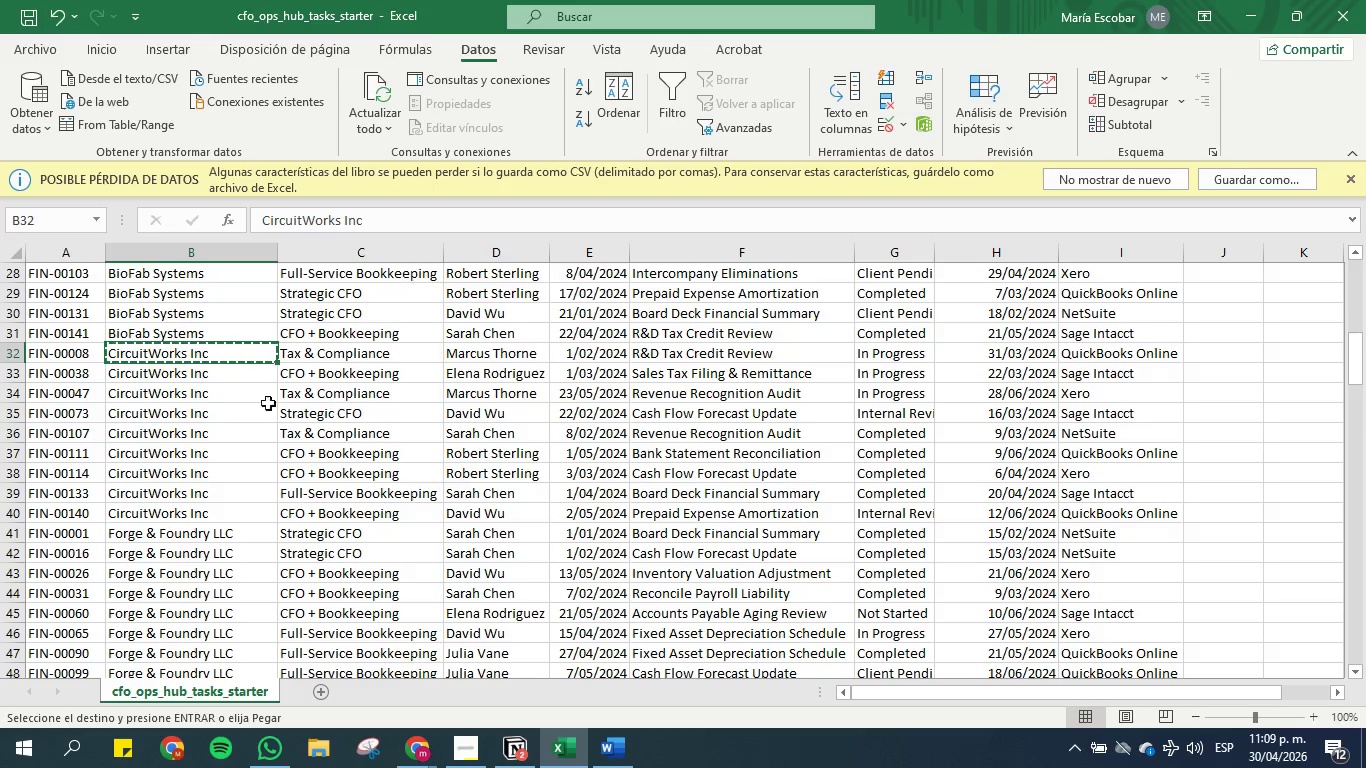 
left_click_drag(start_coordinate=[39, 353], to_coordinate=[68, 510])
 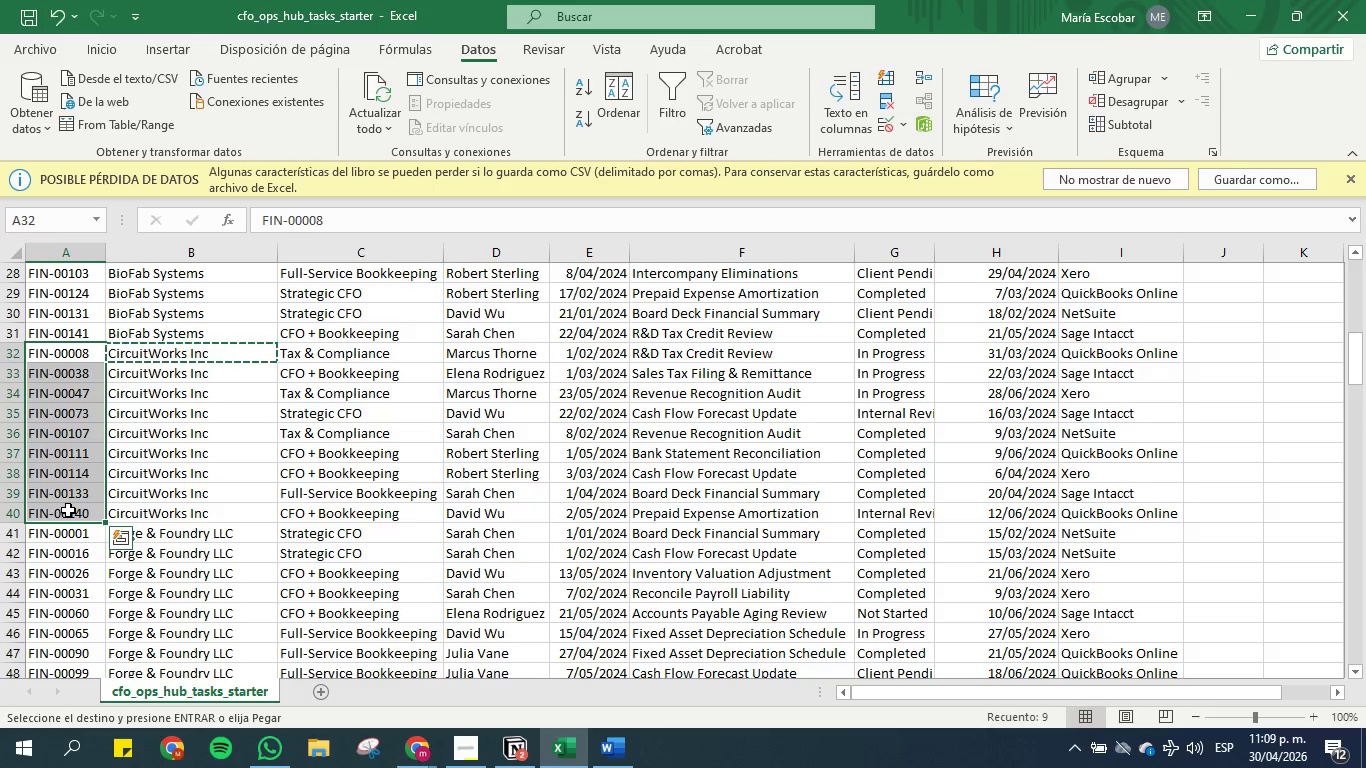 
key(Control+C)
 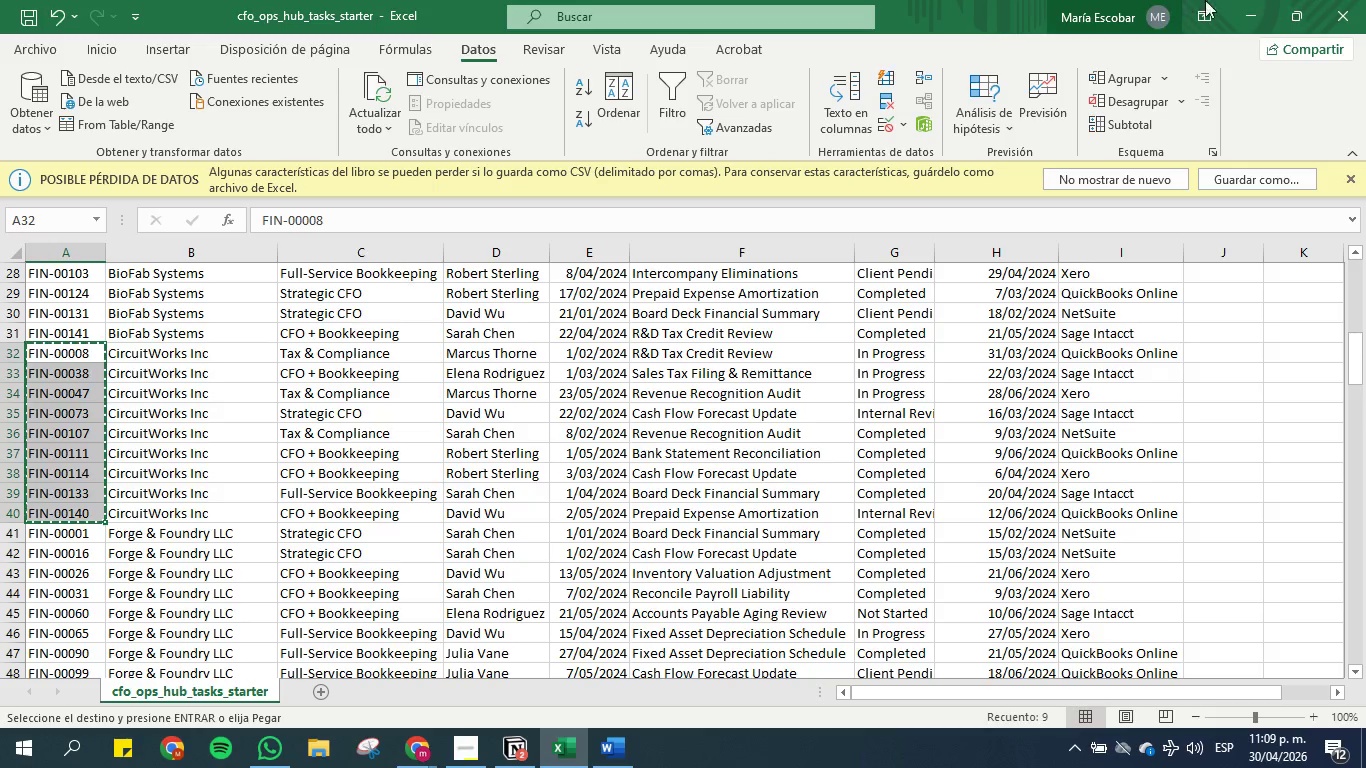 
left_click([1243, 12])
 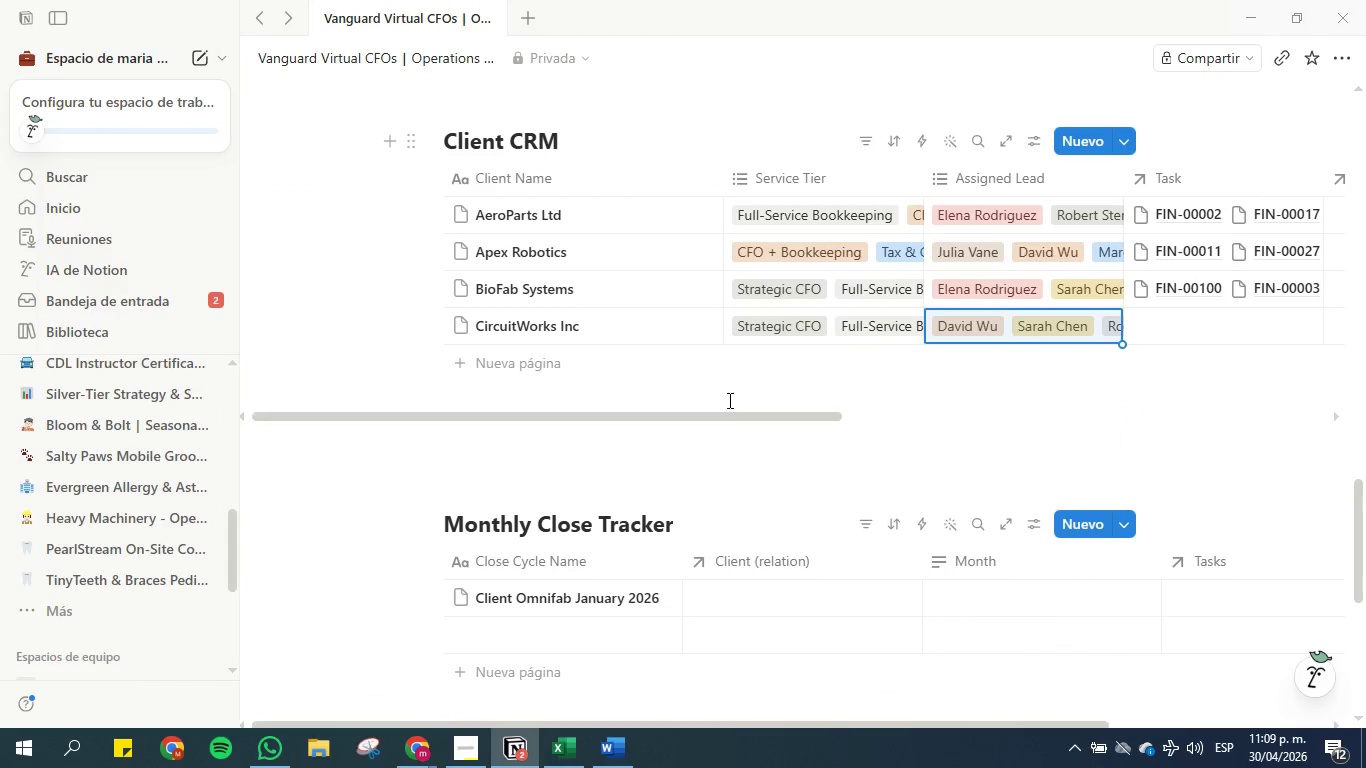 
left_click_drag(start_coordinate=[733, 414], to_coordinate=[967, 414])
 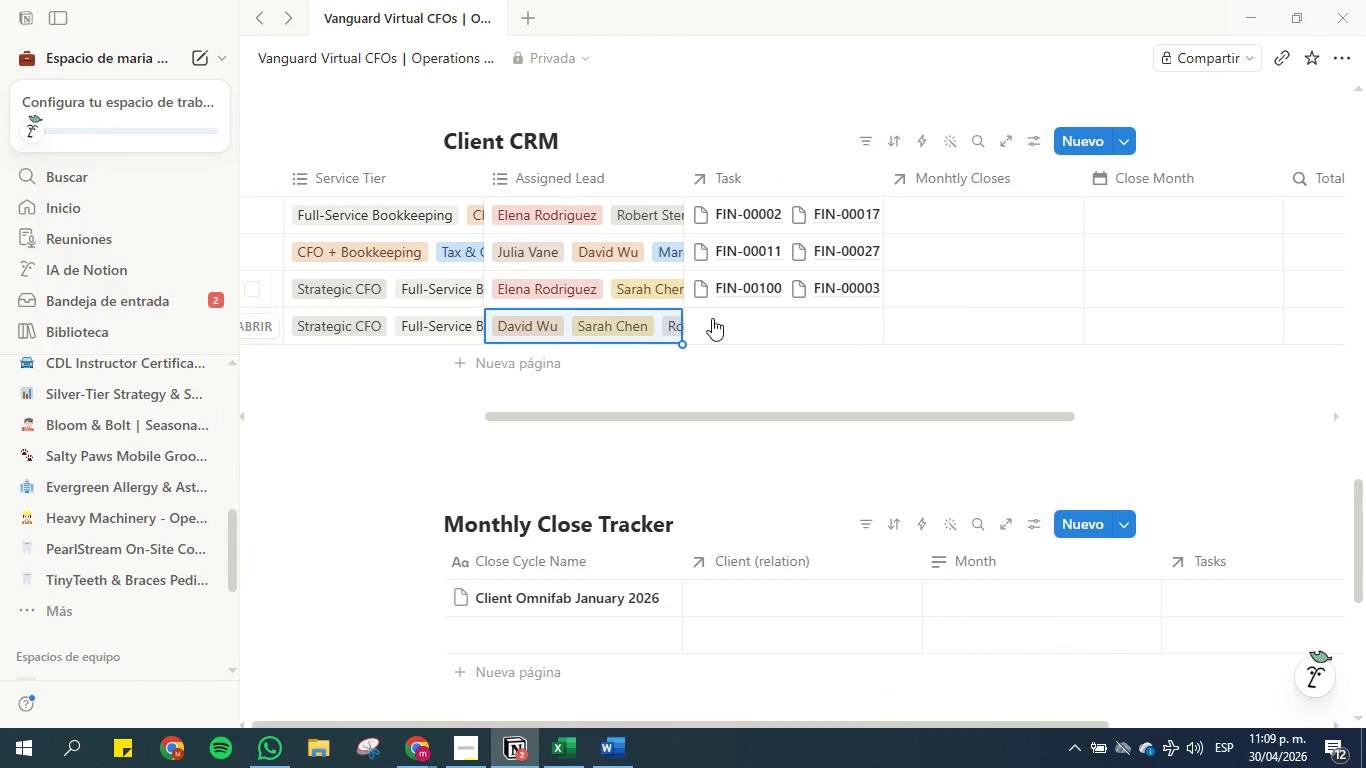 
left_click([711, 322])
 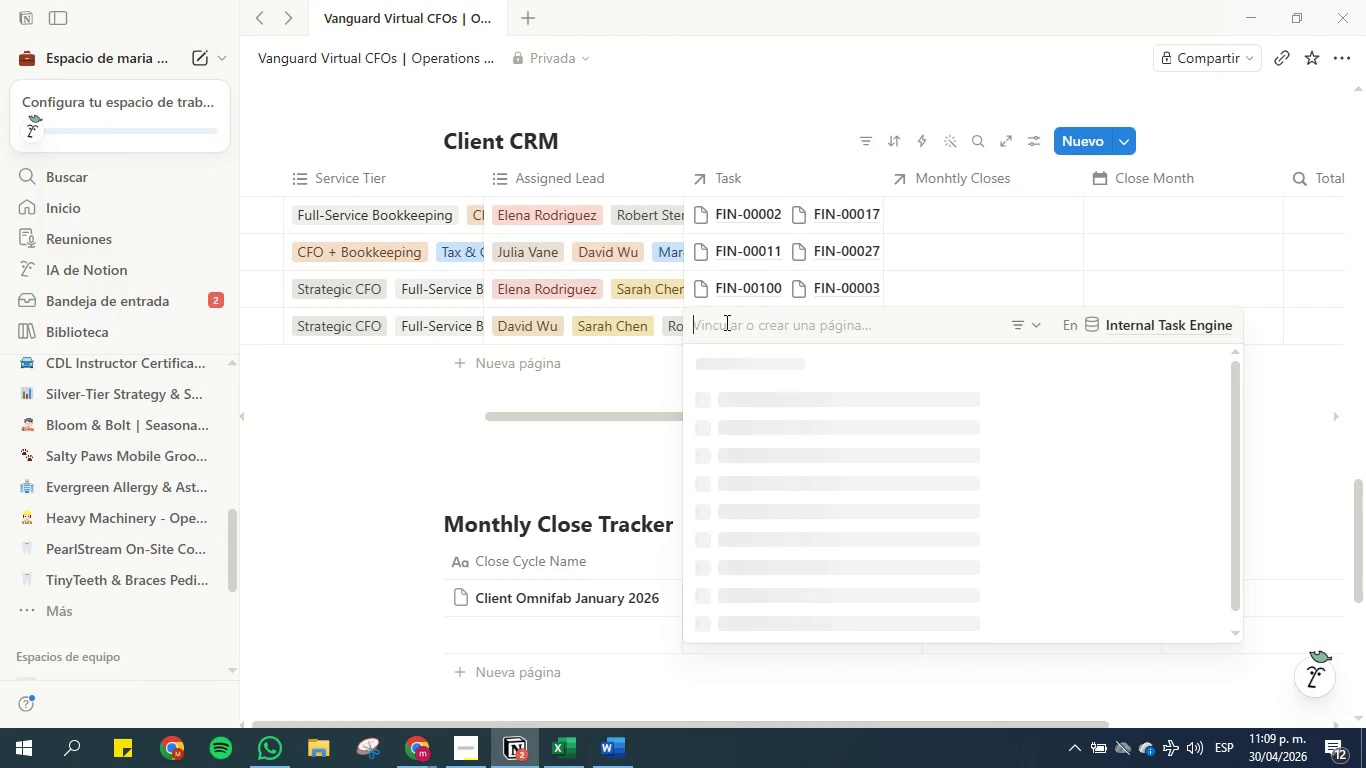 
key(Control+V)
 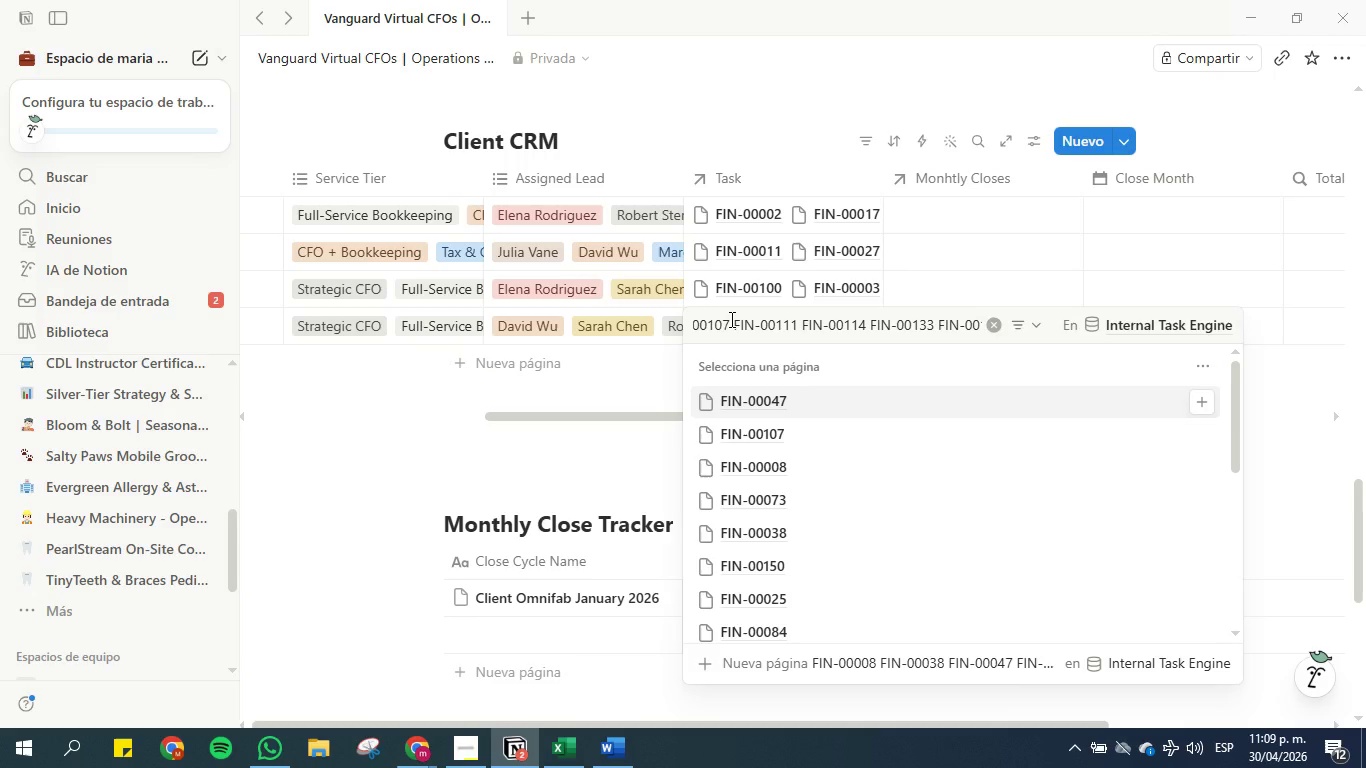 
wait(6.86)
 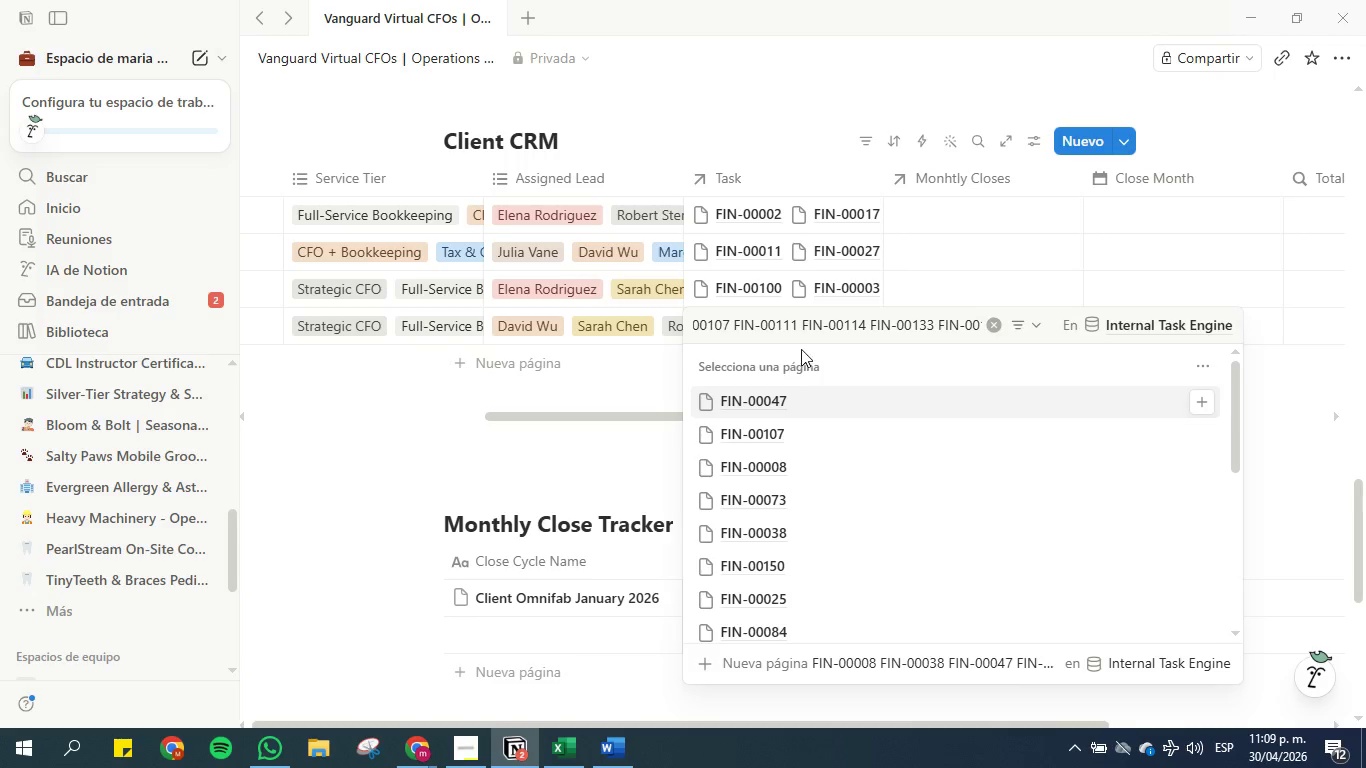 
left_click_drag(start_coordinate=[730, 325], to_coordinate=[923, 314])
 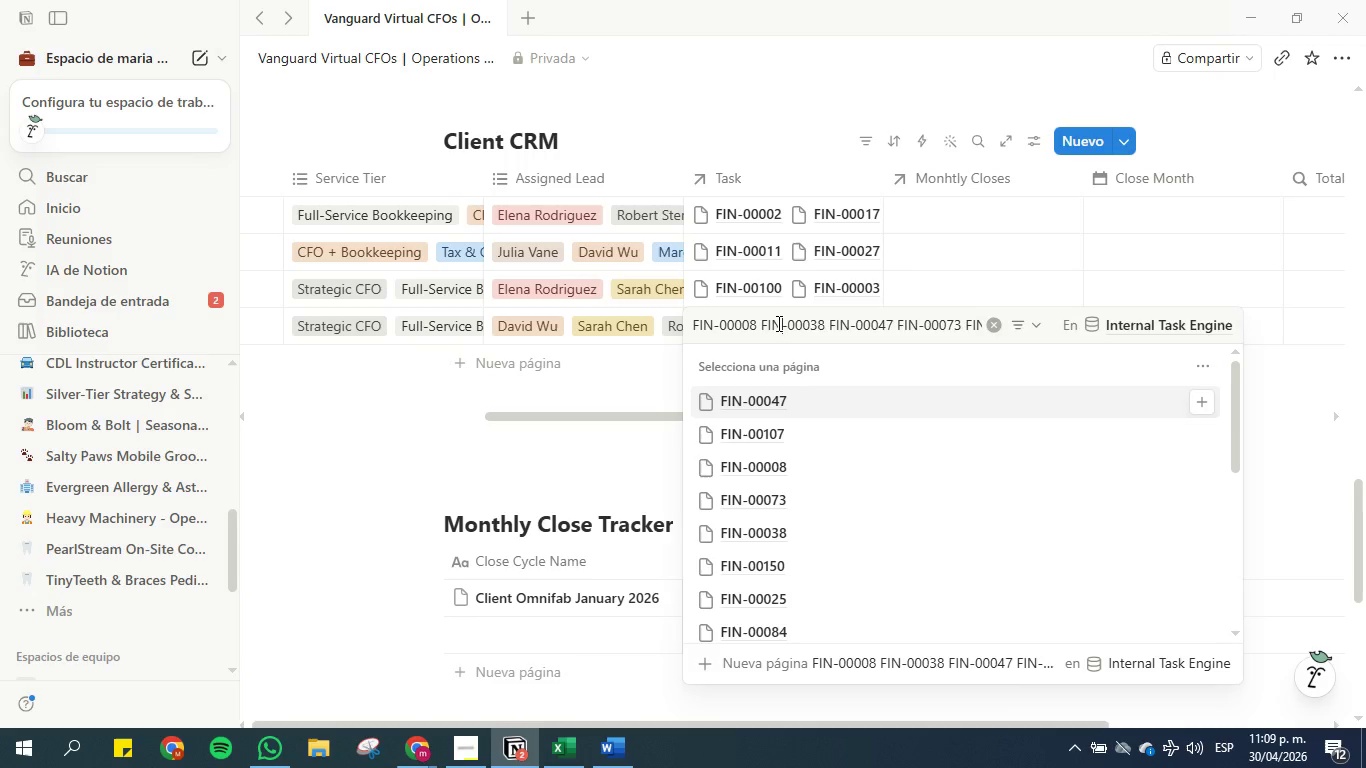 
left_click([777, 323])
 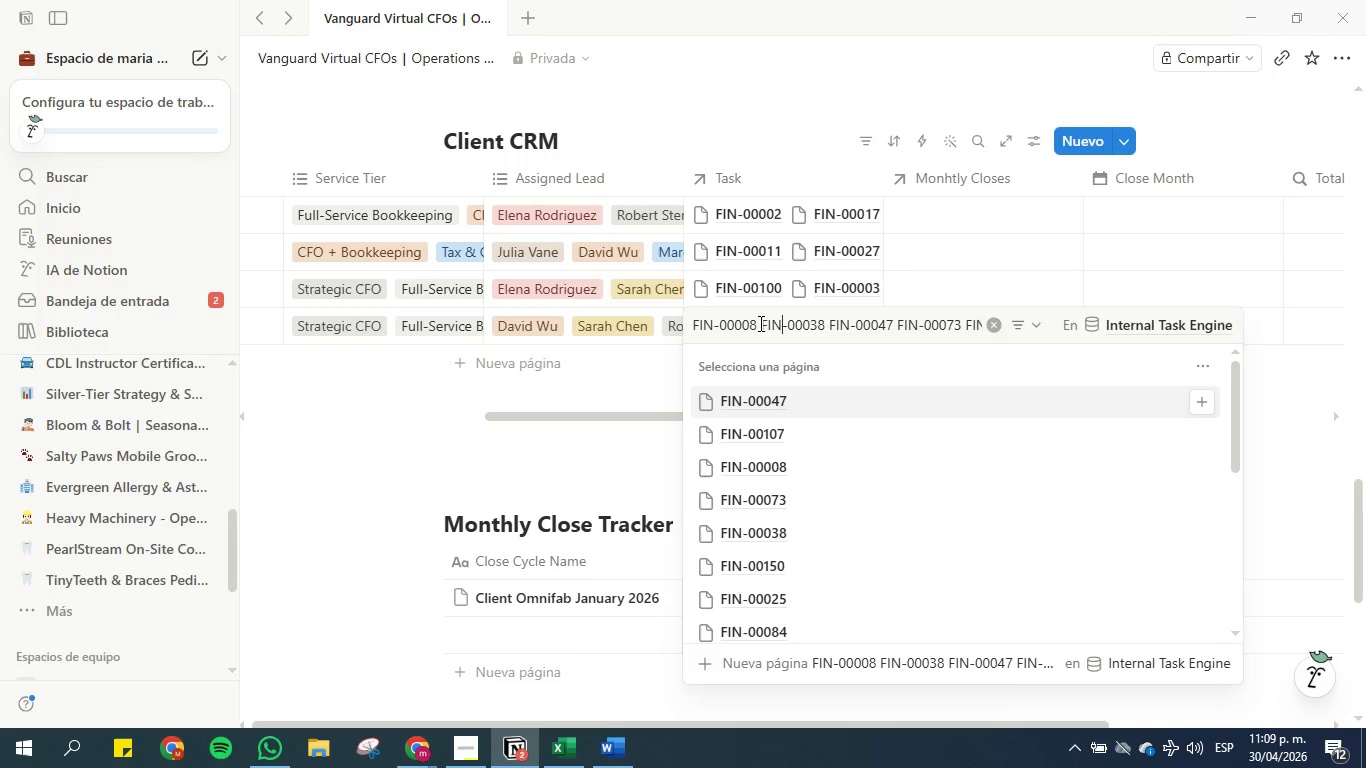 
left_click_drag(start_coordinate=[756, 323], to_coordinate=[692, 328])
 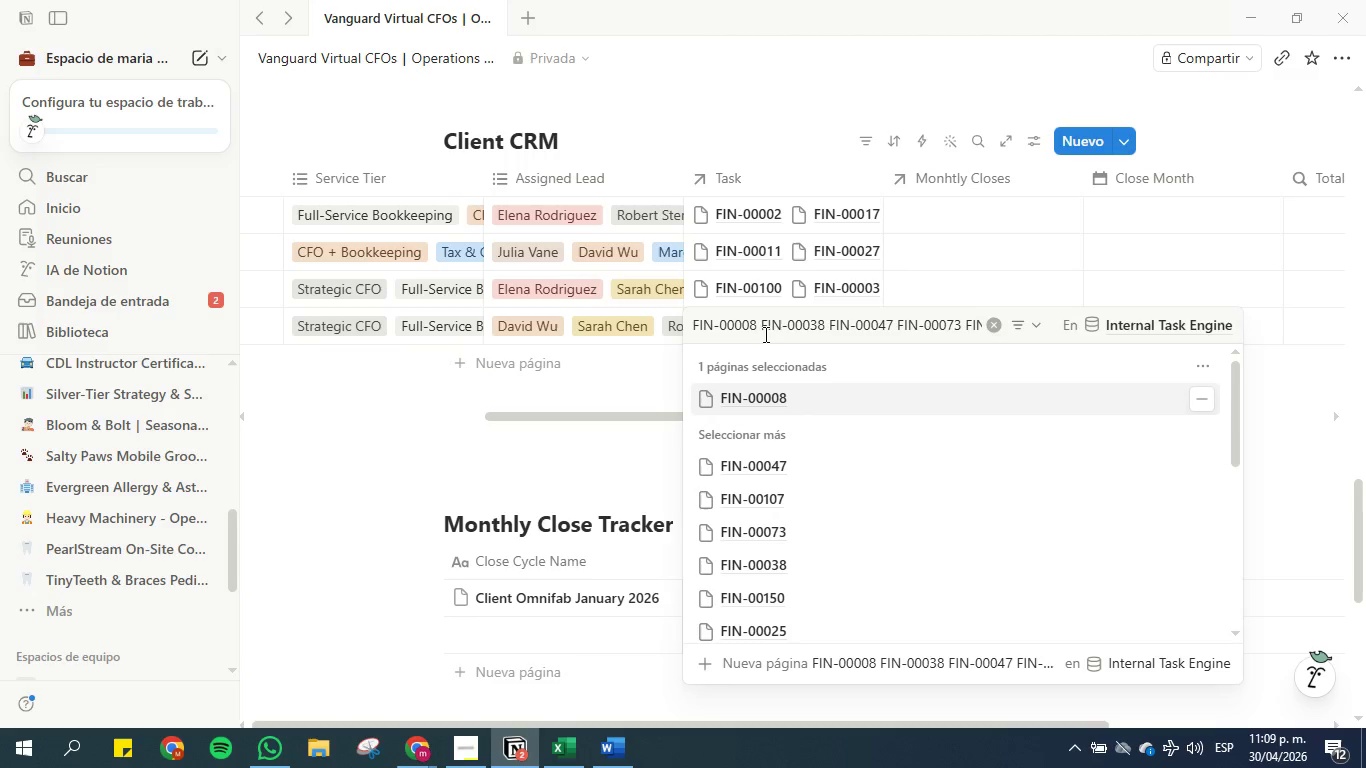 
left_click_drag(start_coordinate=[759, 330], to_coordinate=[674, 329])
 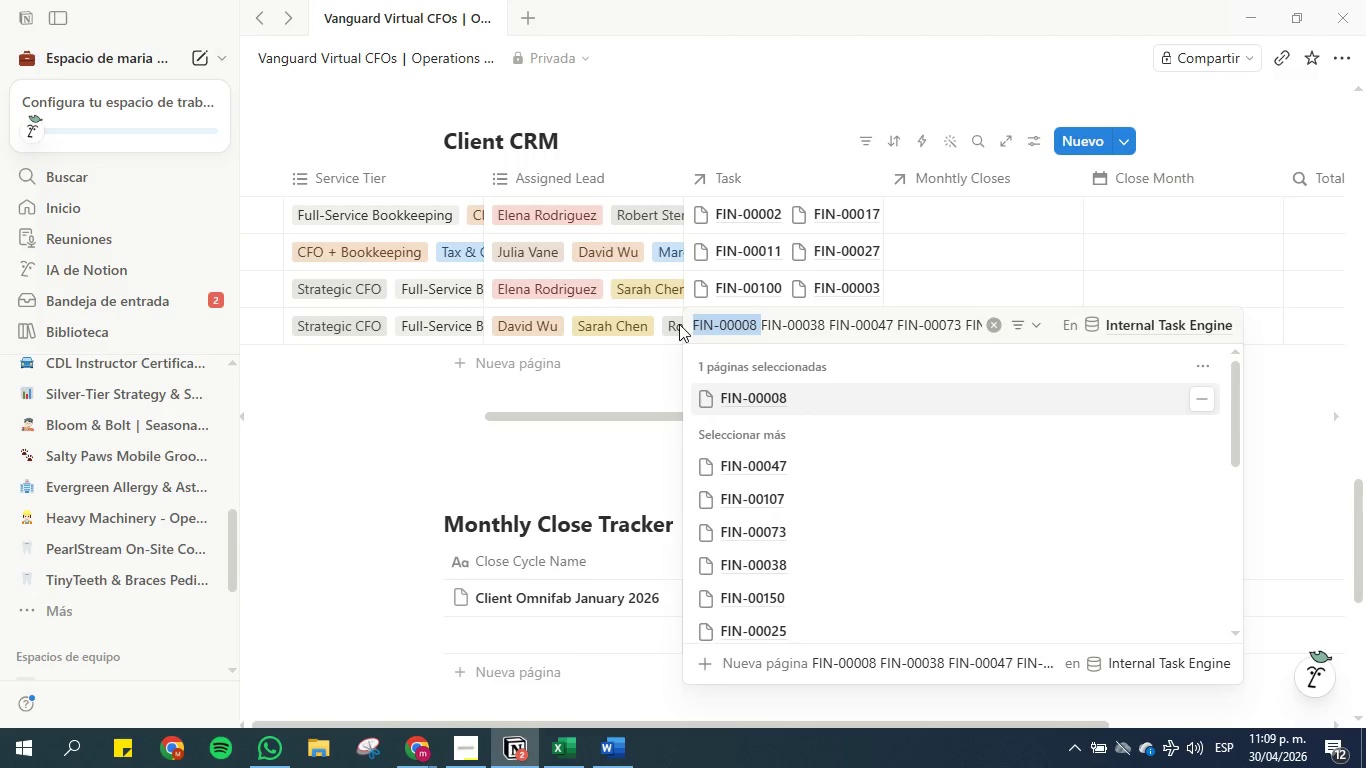 
key(Backspace)
 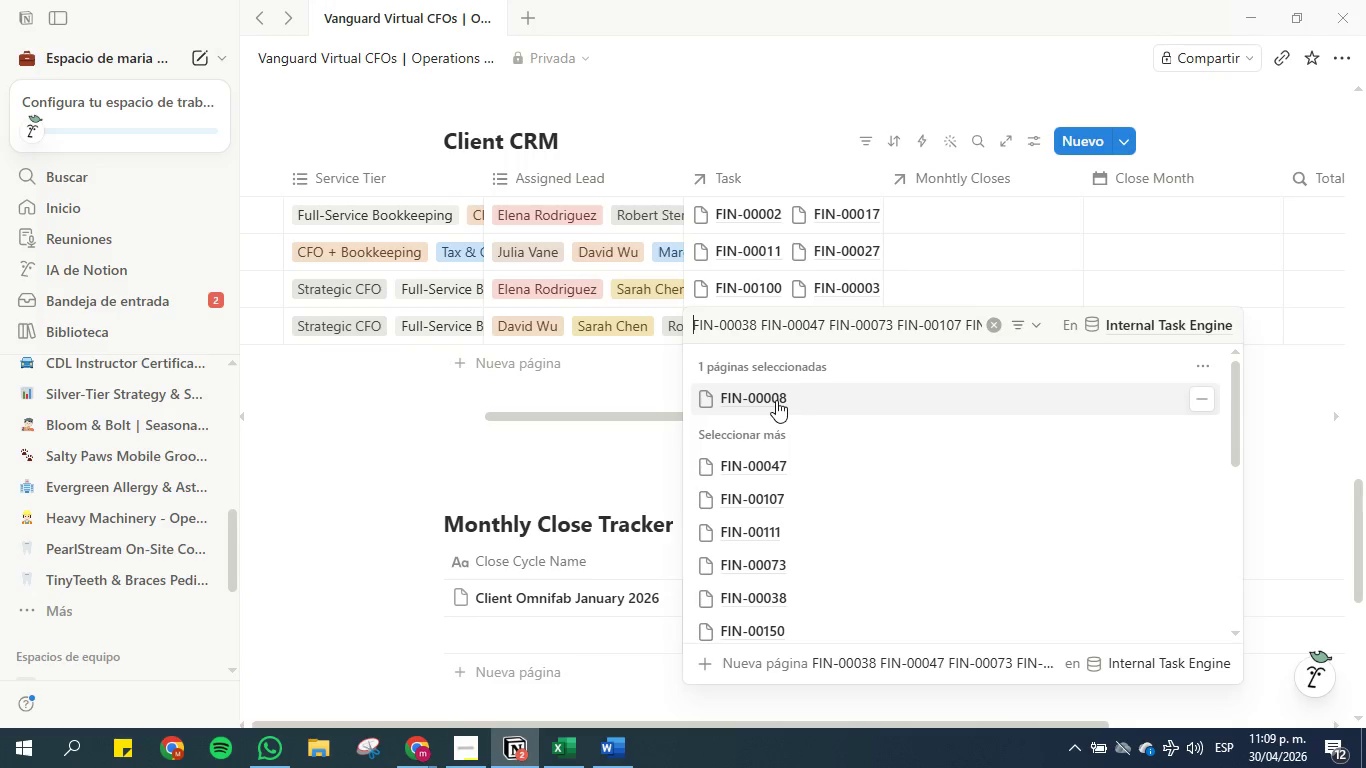 
left_click([762, 594])
 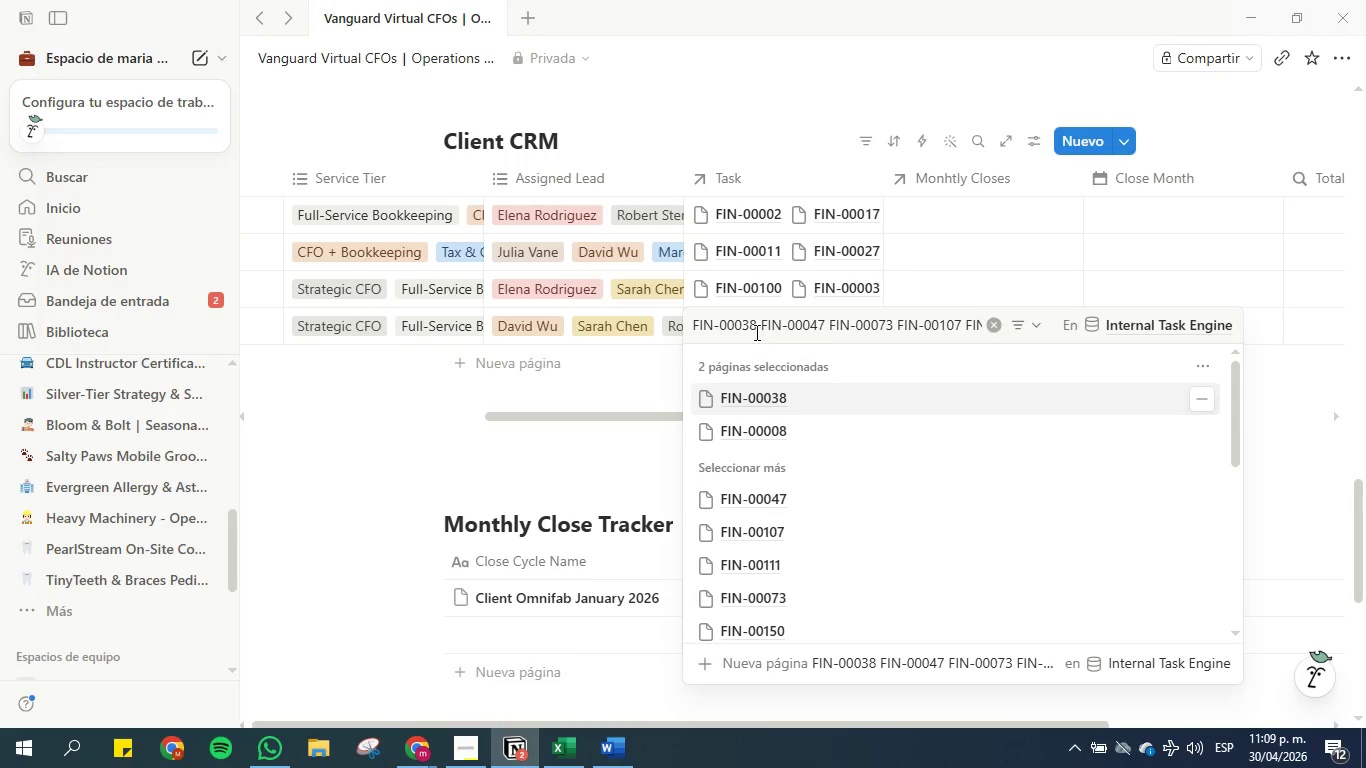 
left_click_drag(start_coordinate=[755, 325], to_coordinate=[680, 326])
 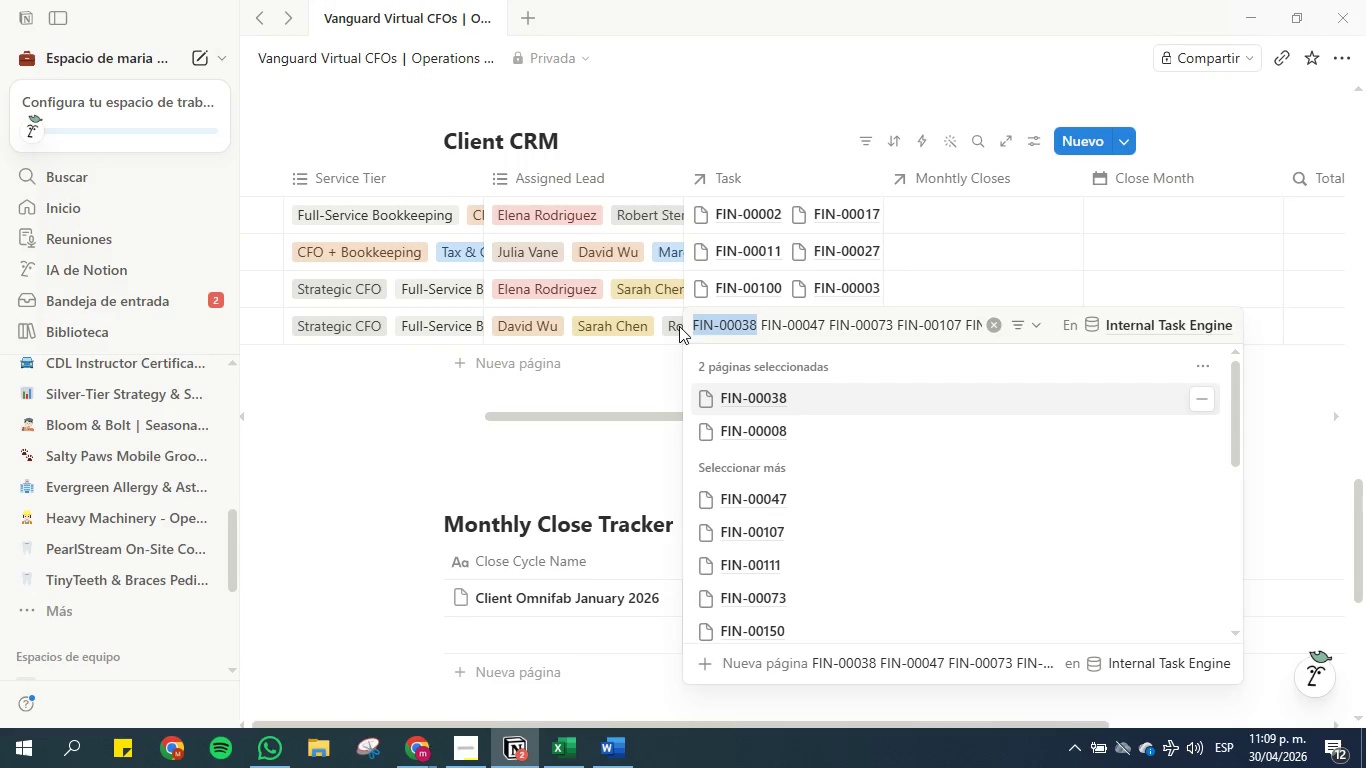 
key(Backspace)
 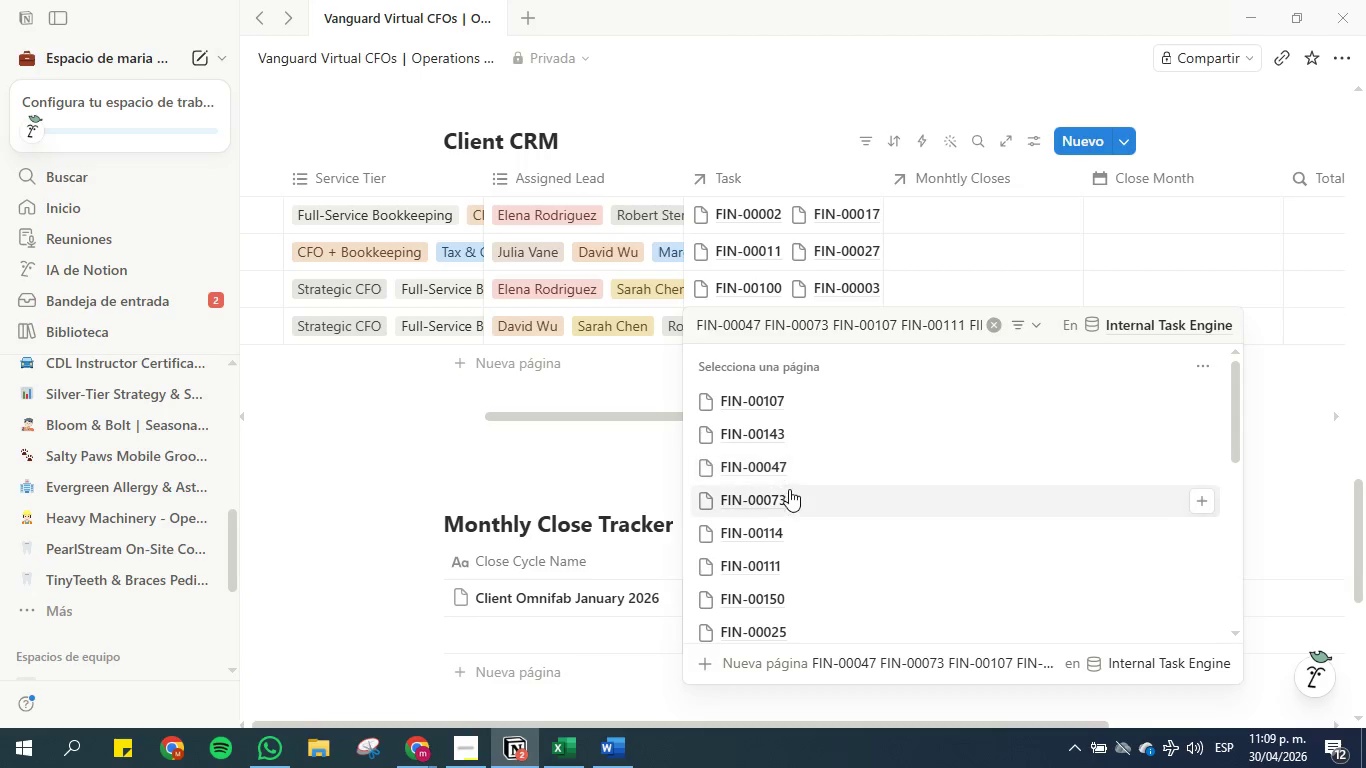 
left_click([793, 472])
 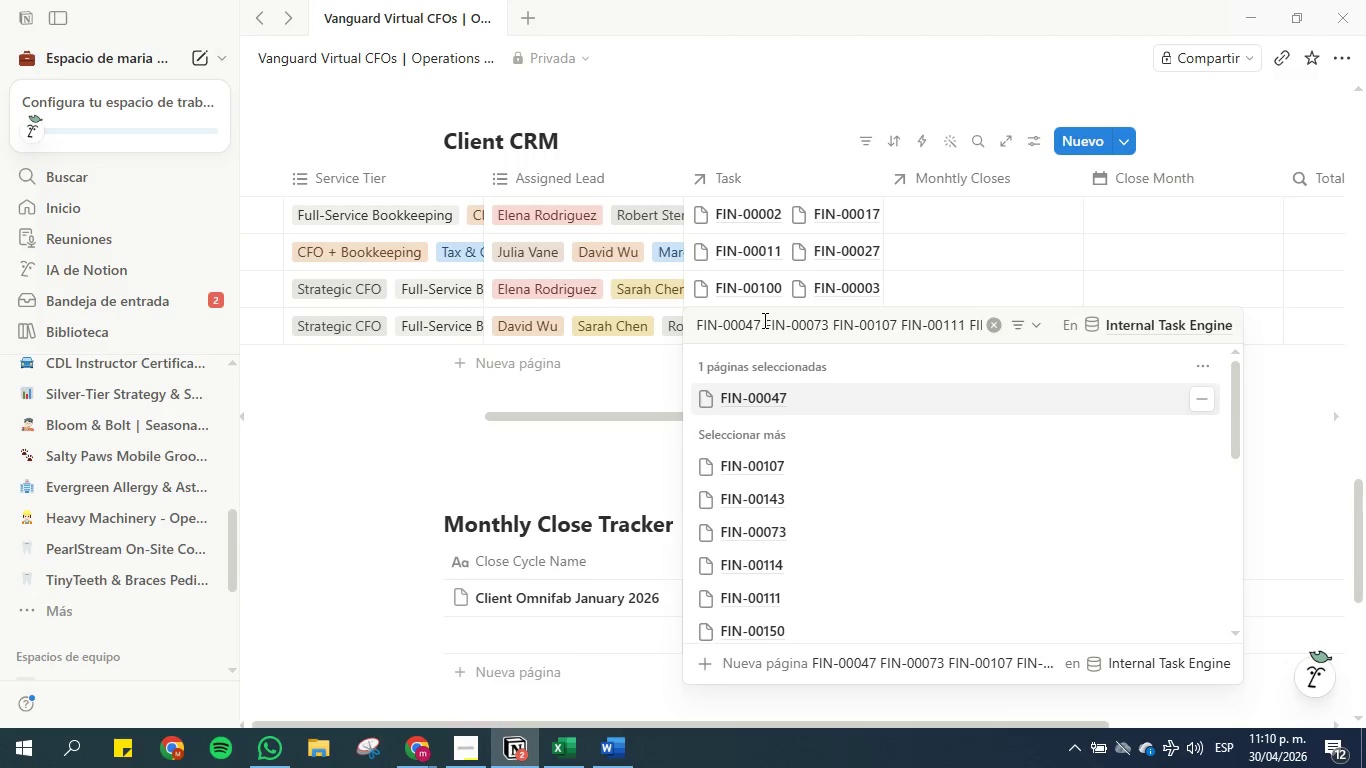 
left_click_drag(start_coordinate=[762, 321], to_coordinate=[691, 330])
 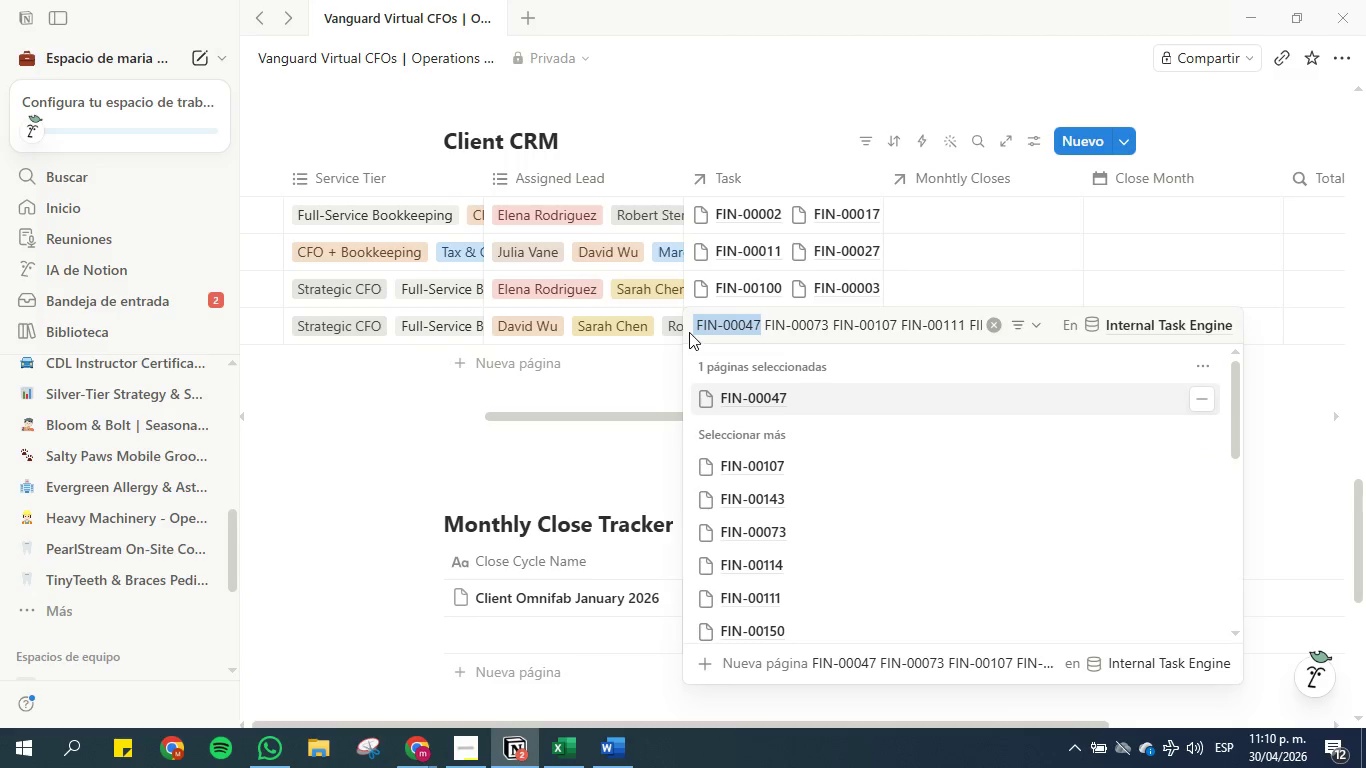 
key(Backspace)
 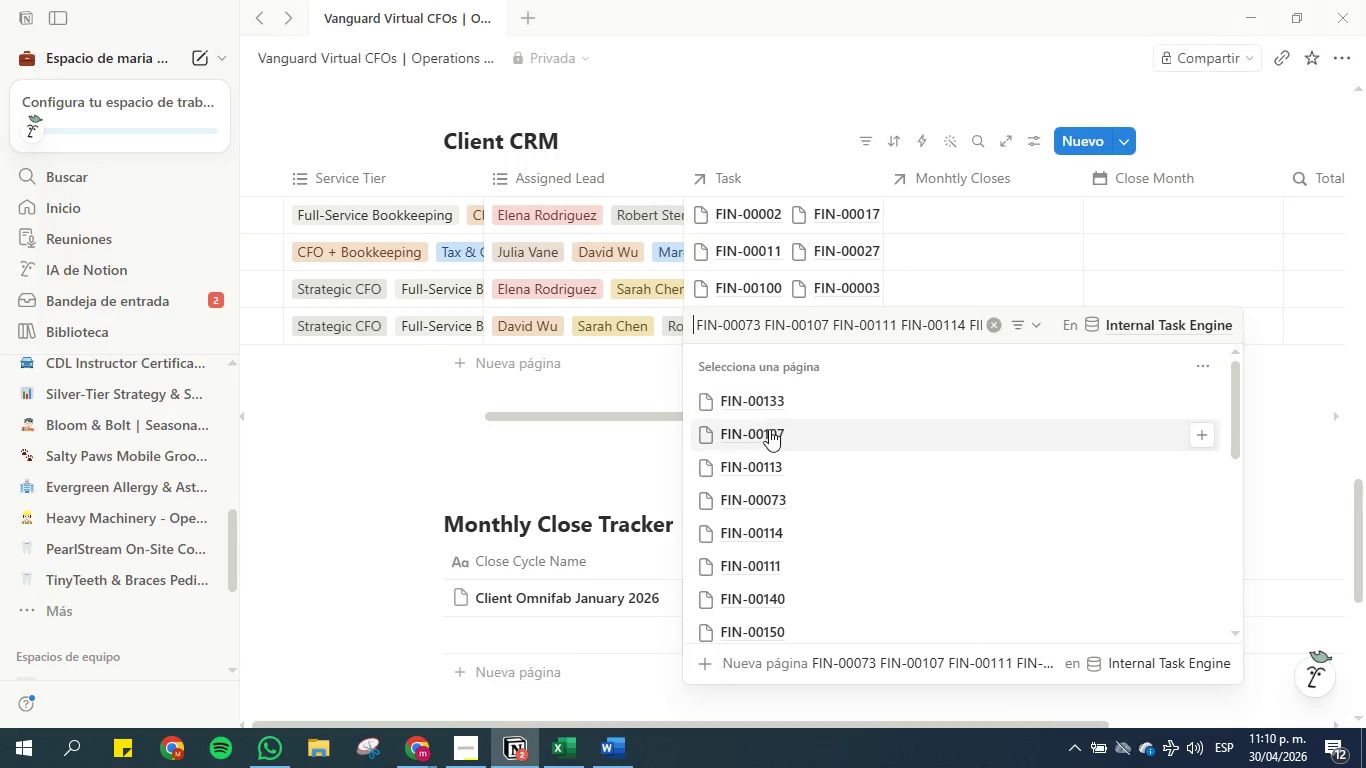 
left_click([771, 502])
 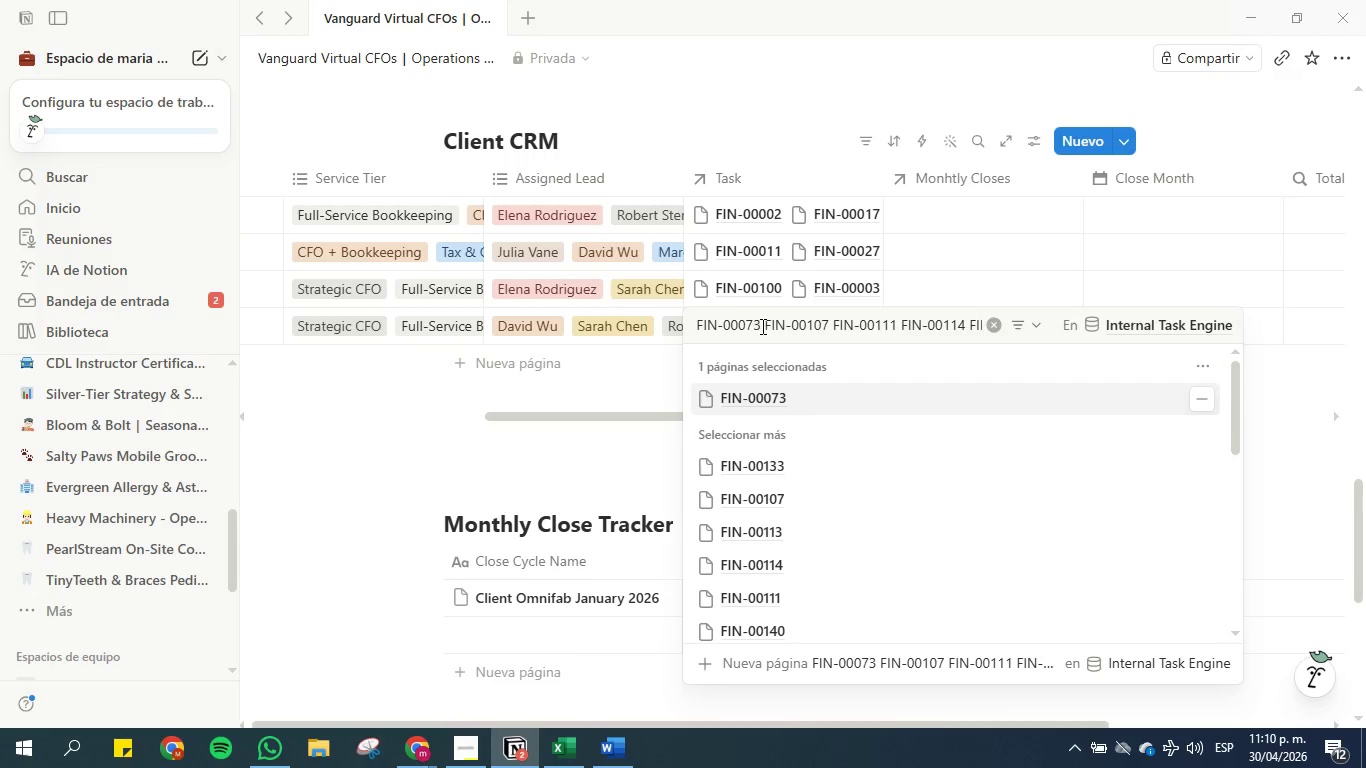 
left_click_drag(start_coordinate=[761, 326], to_coordinate=[698, 323])
 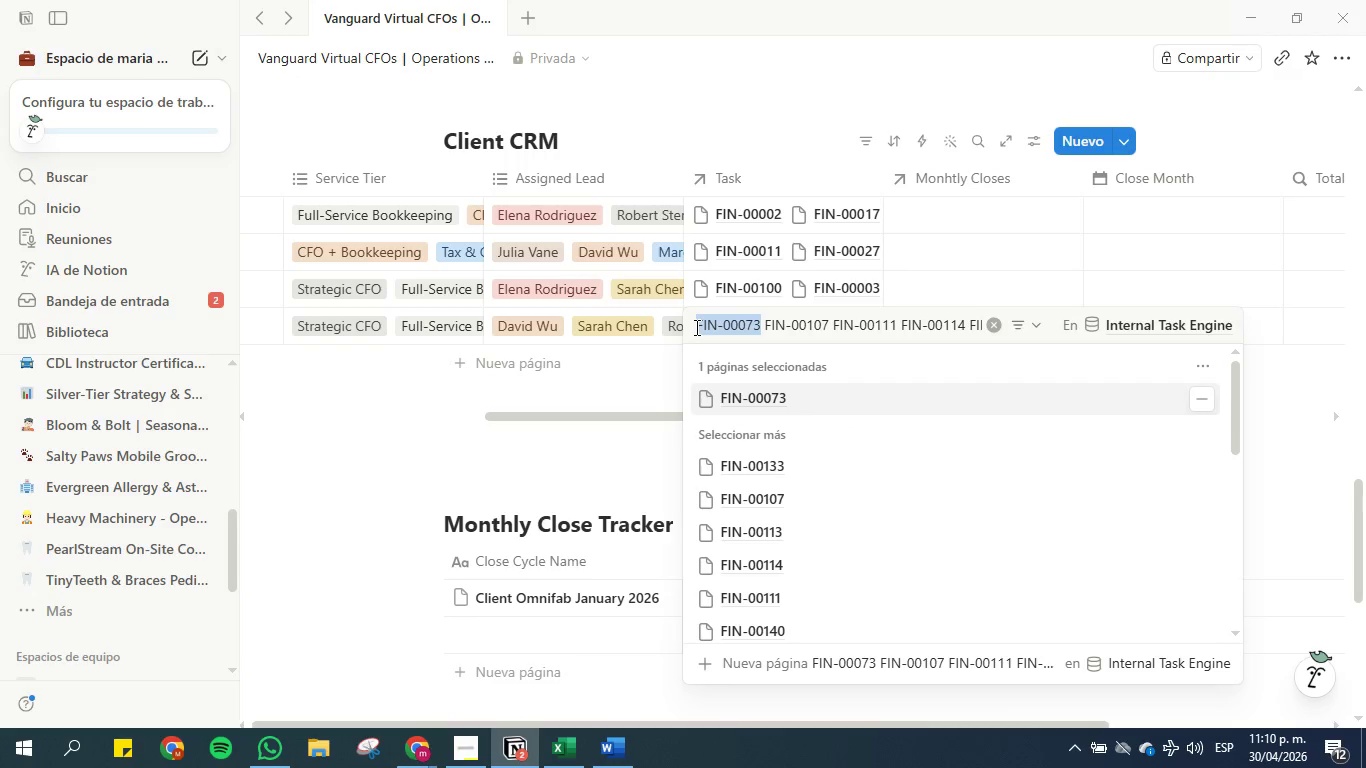 
key(Backspace)
 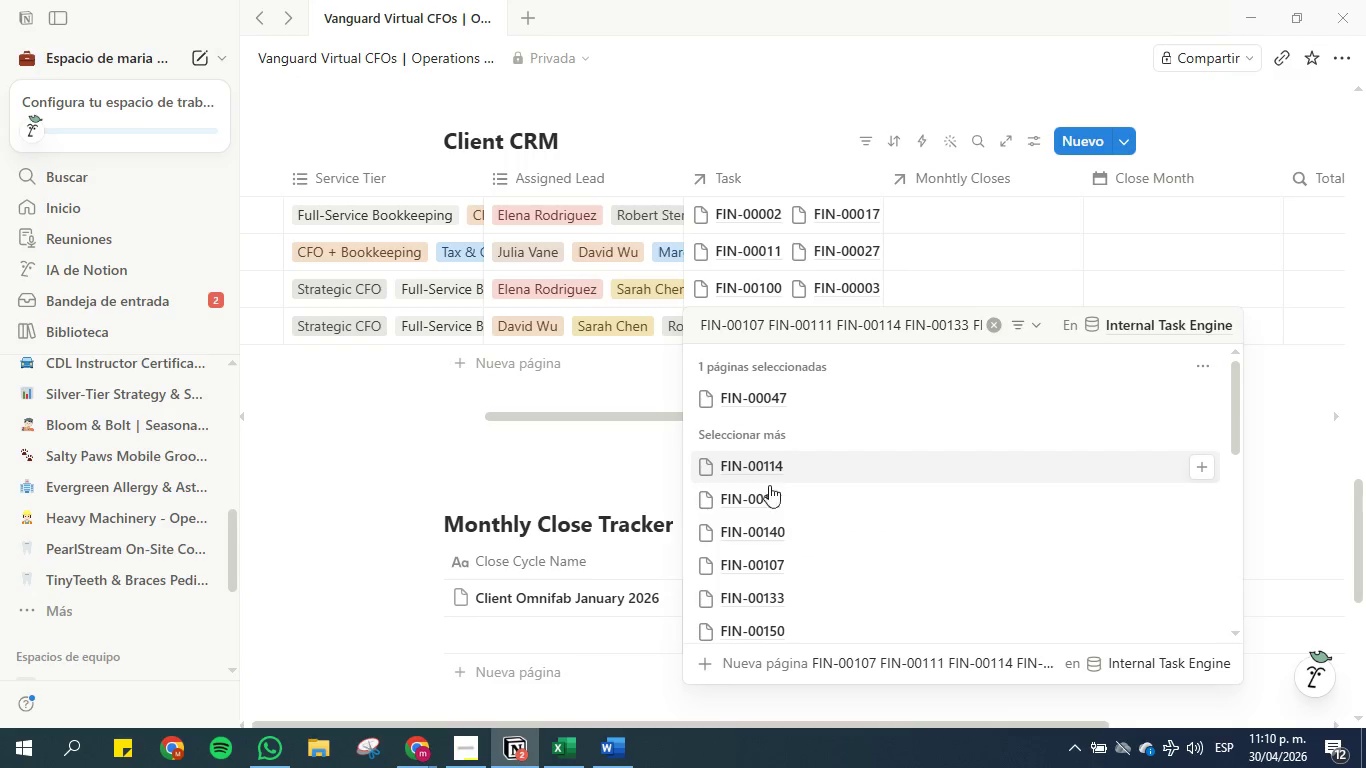 
left_click([776, 561])
 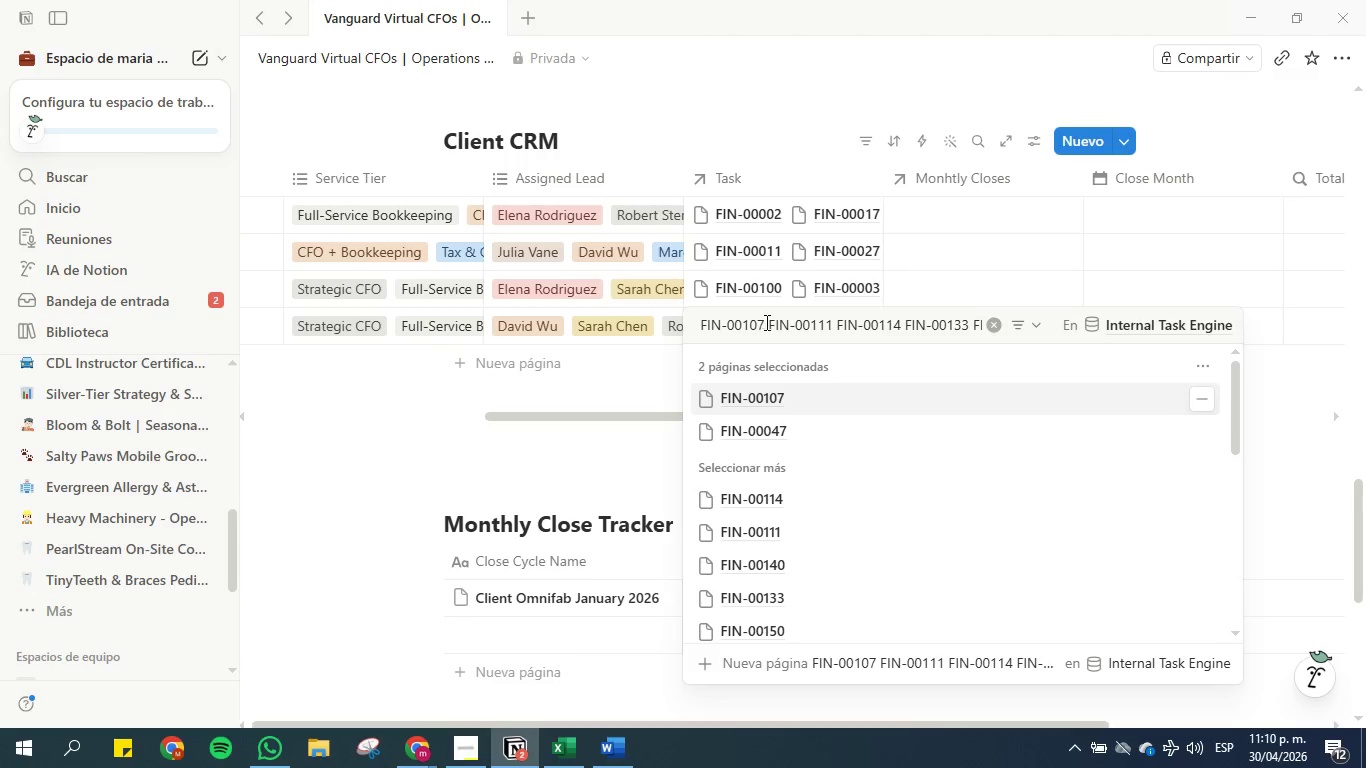 
left_click_drag(start_coordinate=[767, 324], to_coordinate=[710, 324])
 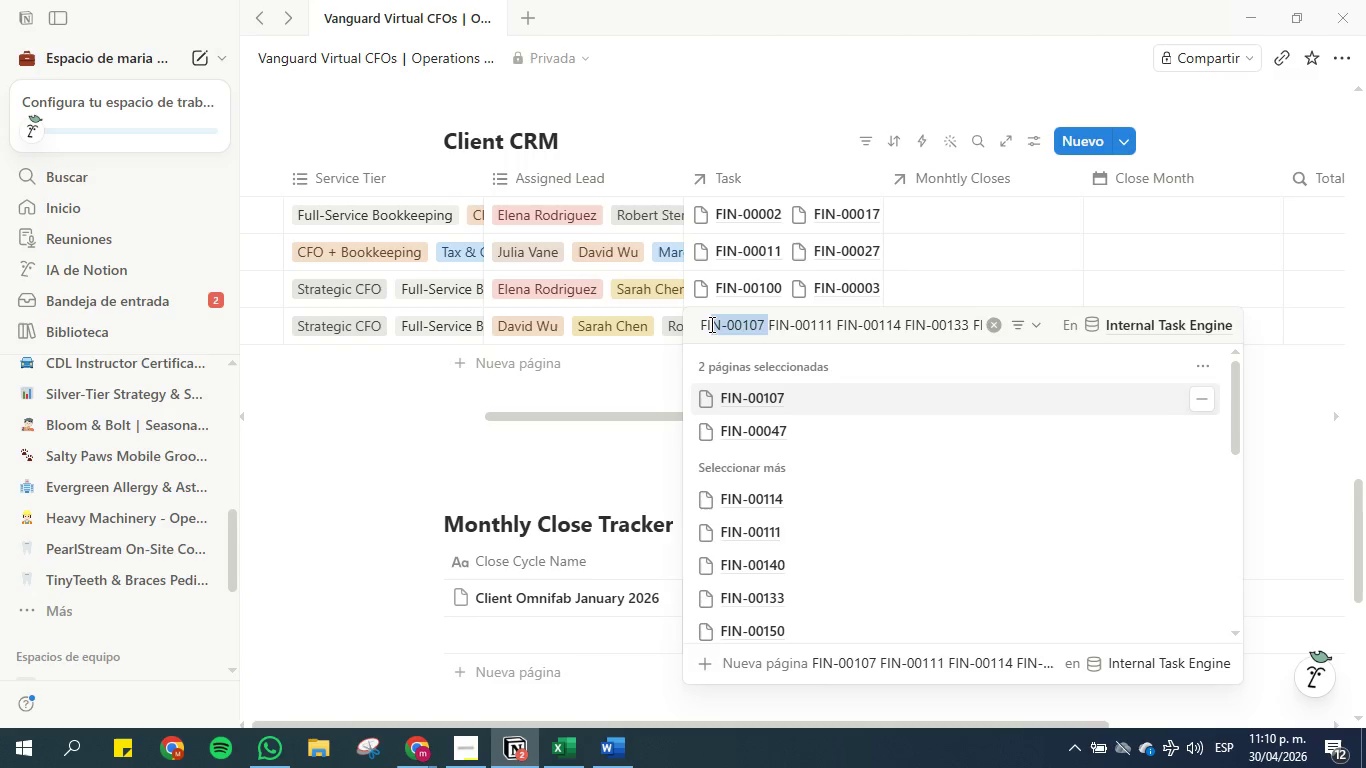 
key(Backspace)
 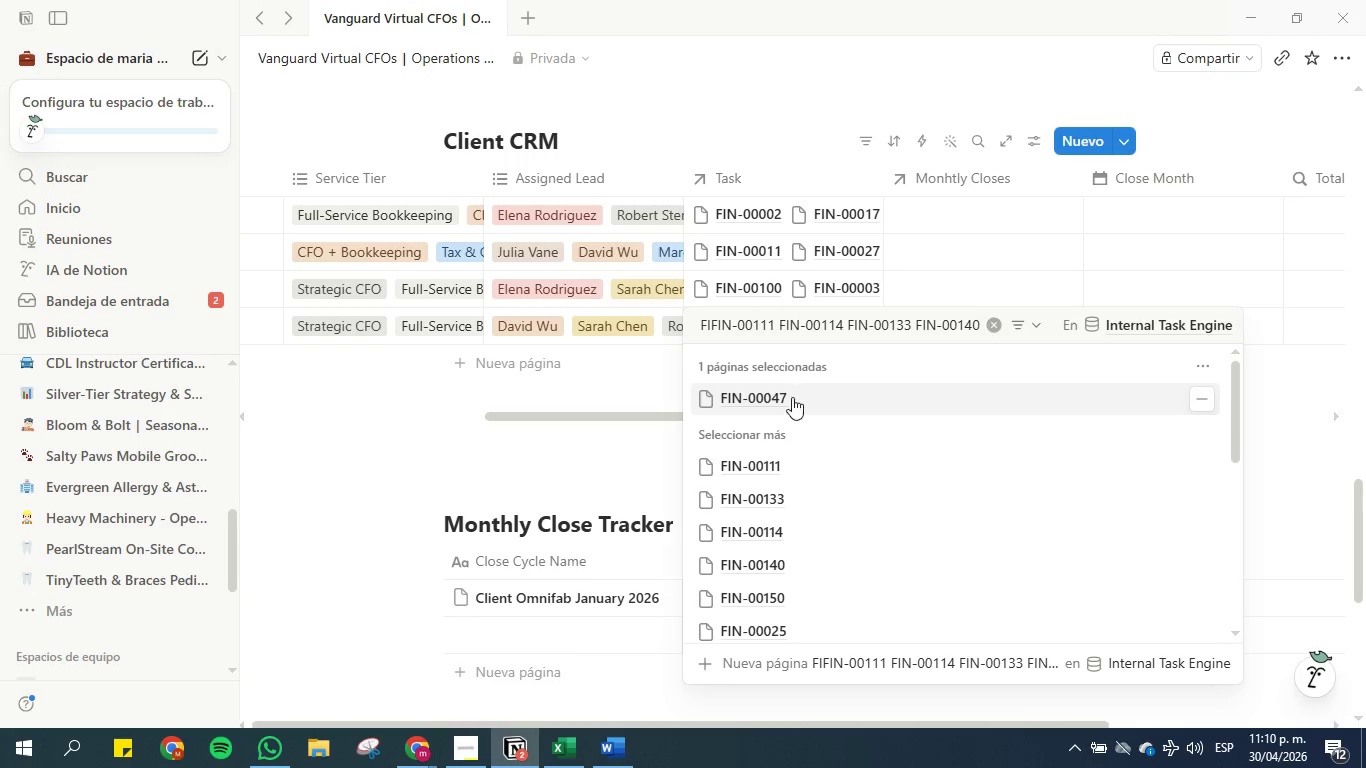 
left_click([786, 456])
 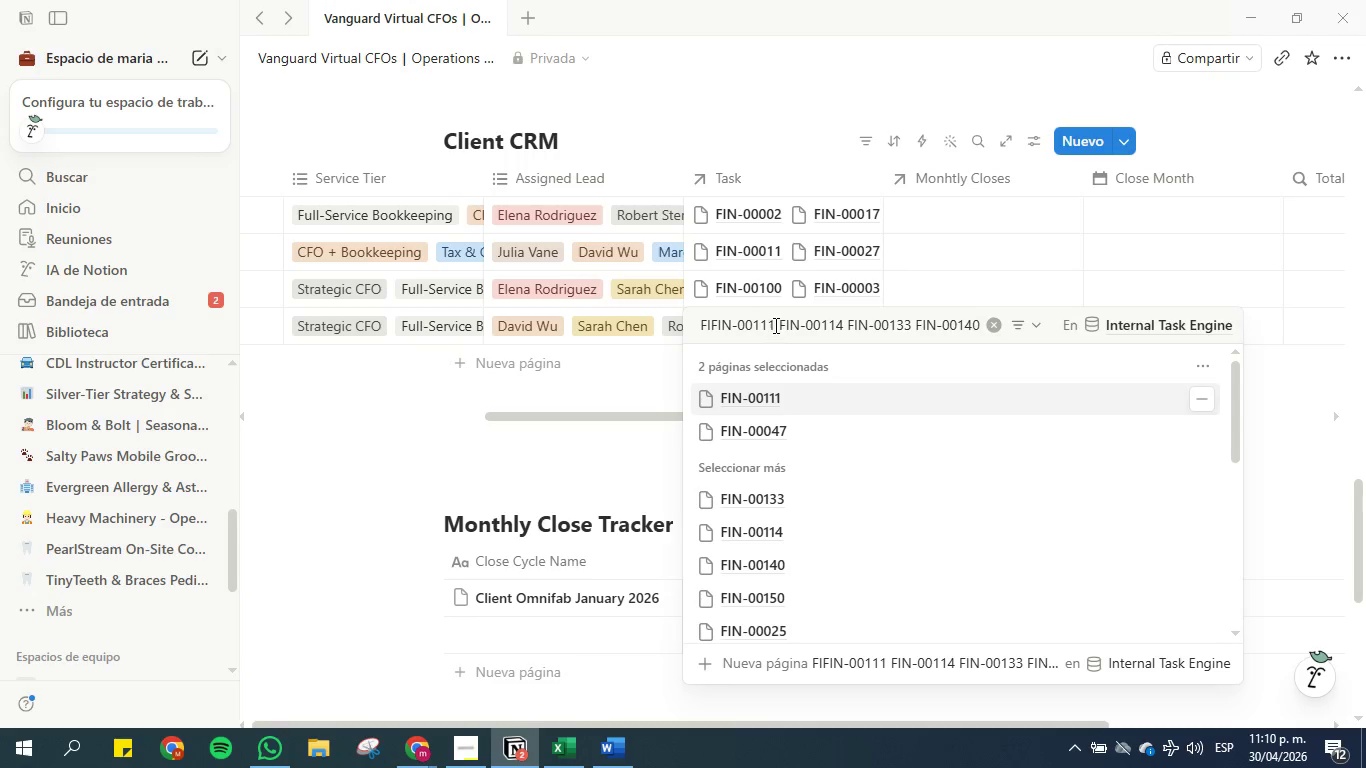 
left_click_drag(start_coordinate=[774, 324], to_coordinate=[662, 318])
 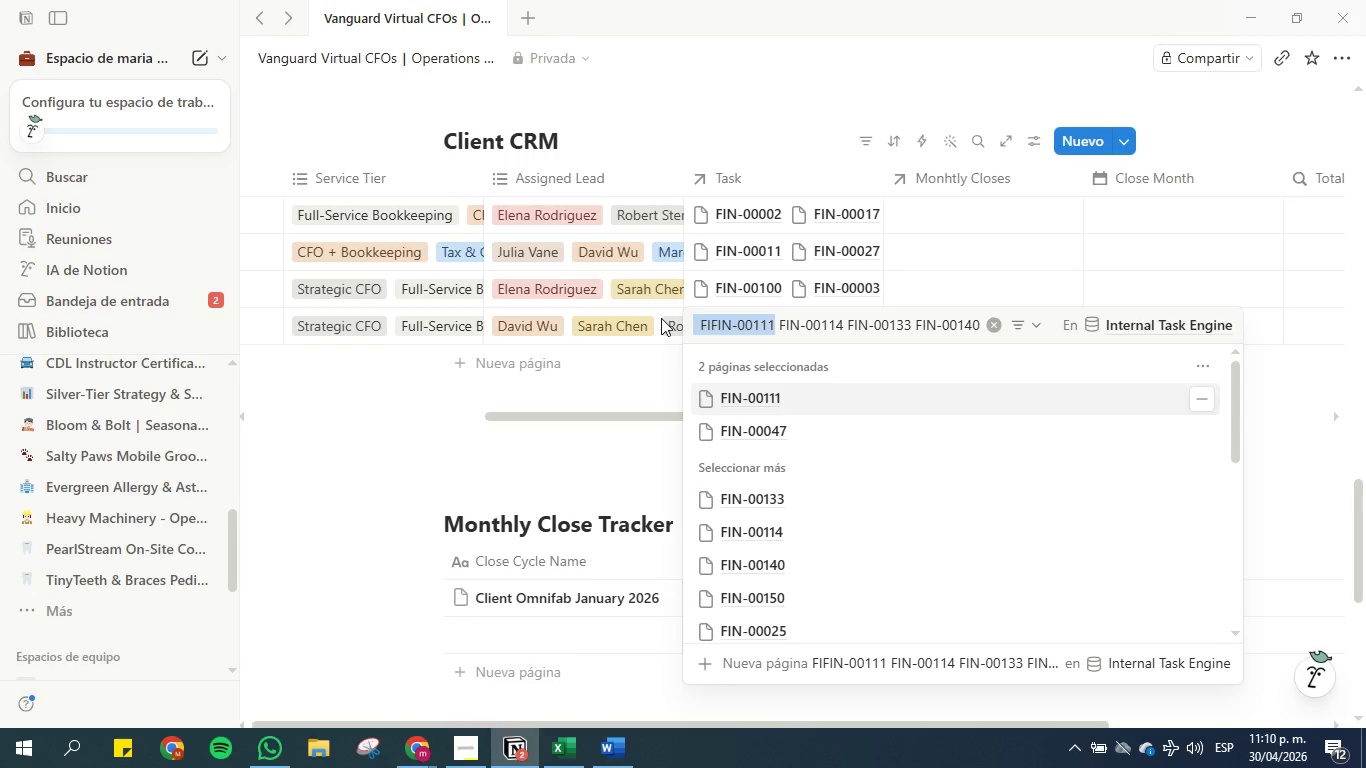 
key(Backspace)
 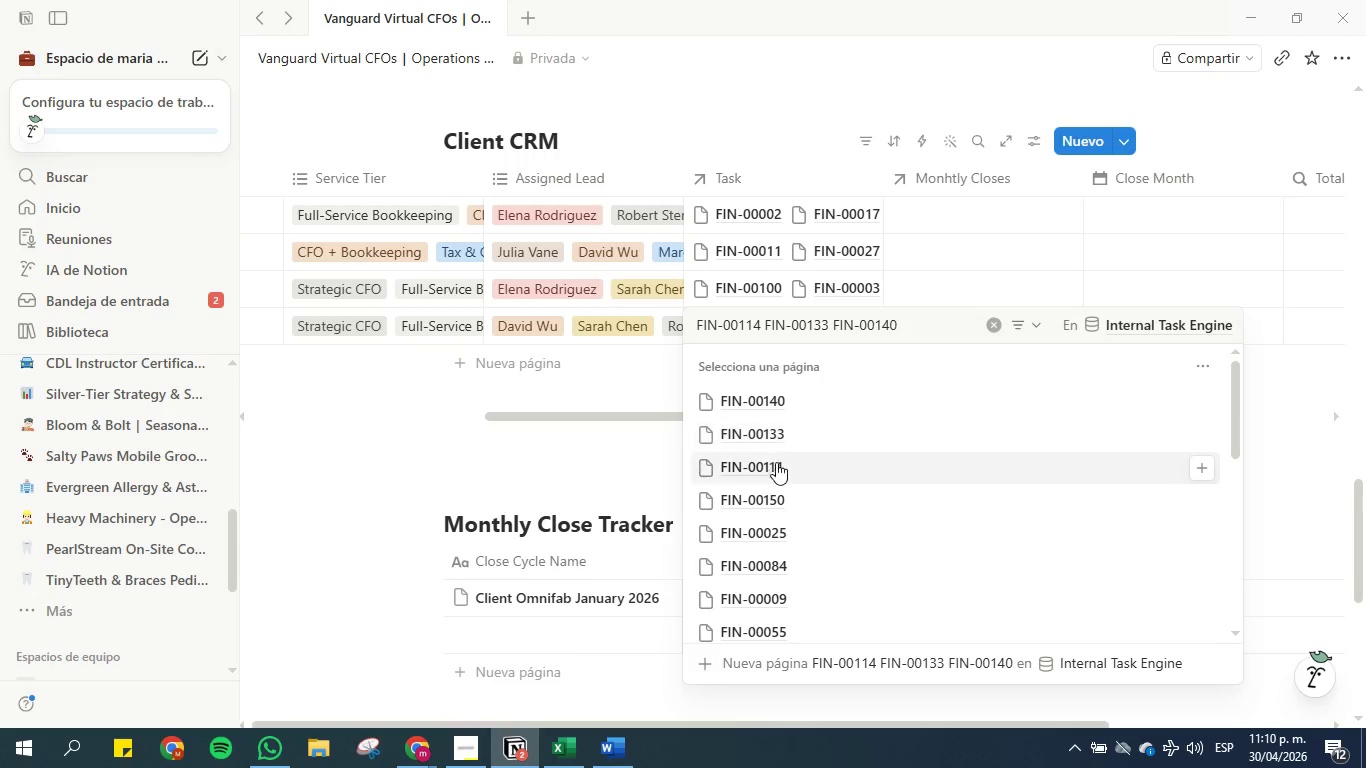 
left_click([779, 472])
 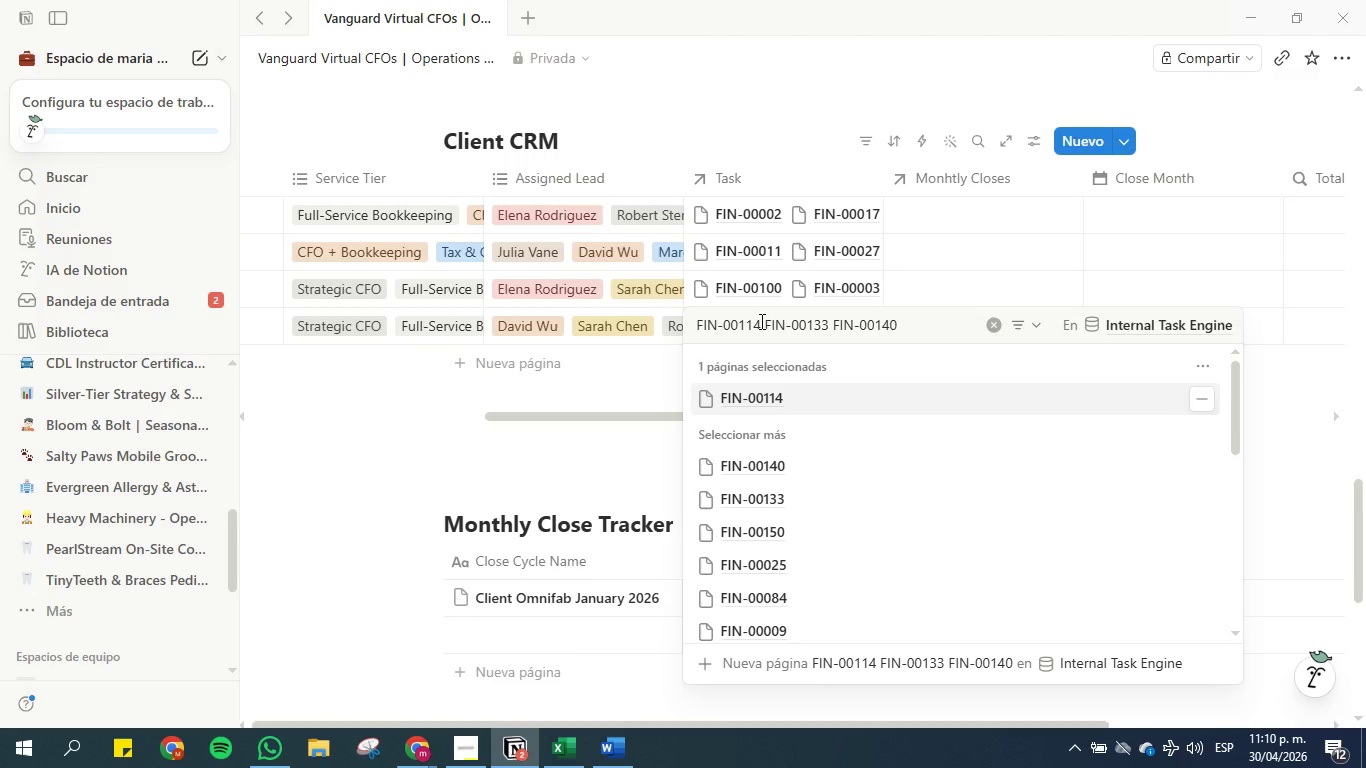 
left_click_drag(start_coordinate=[760, 321], to_coordinate=[692, 321])
 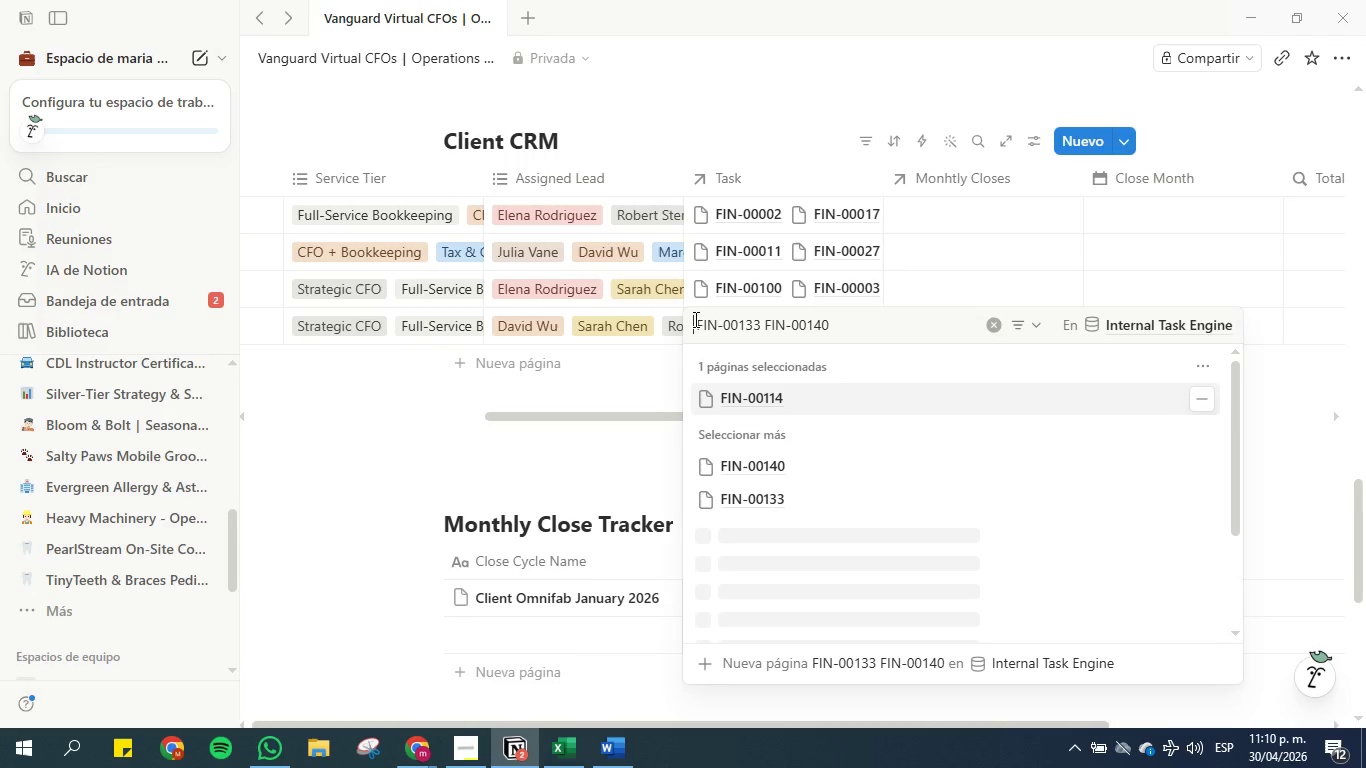 
key(Backspace)
 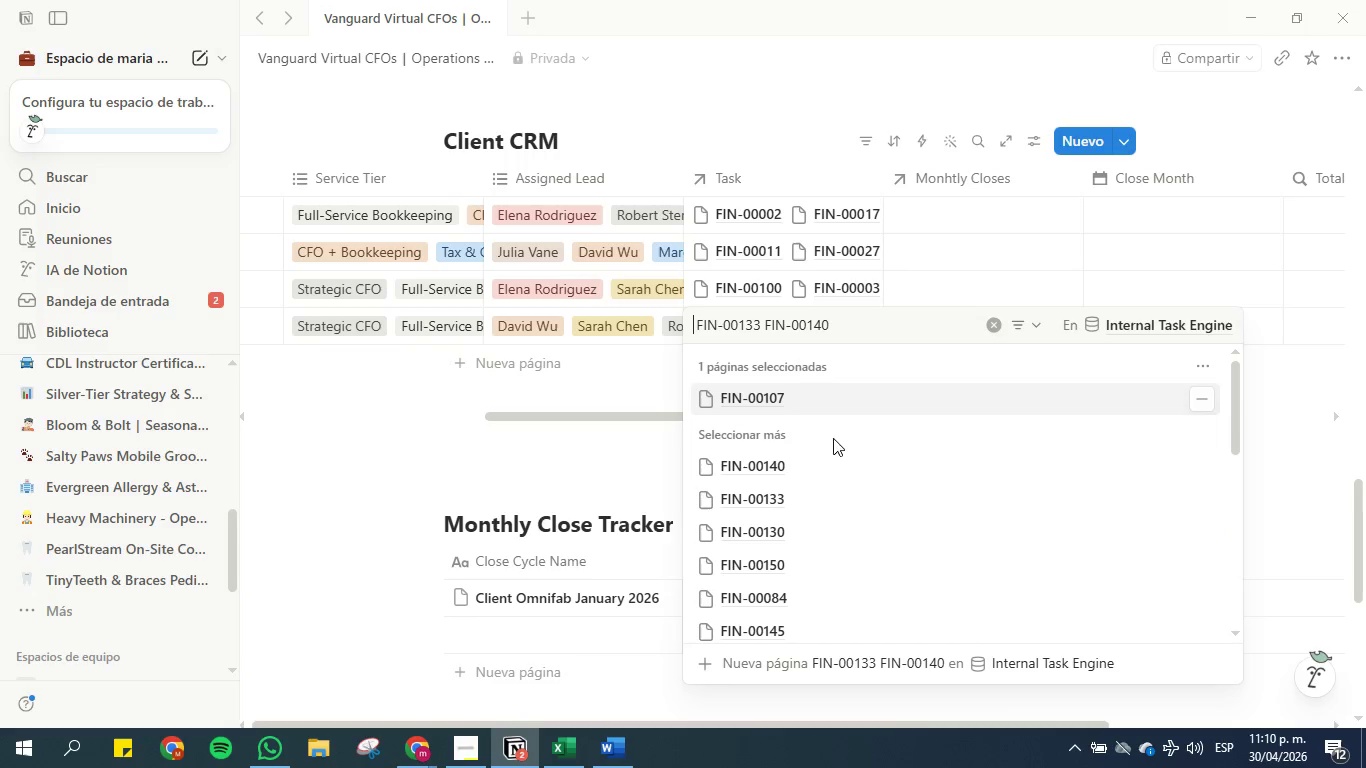 
left_click([783, 495])
 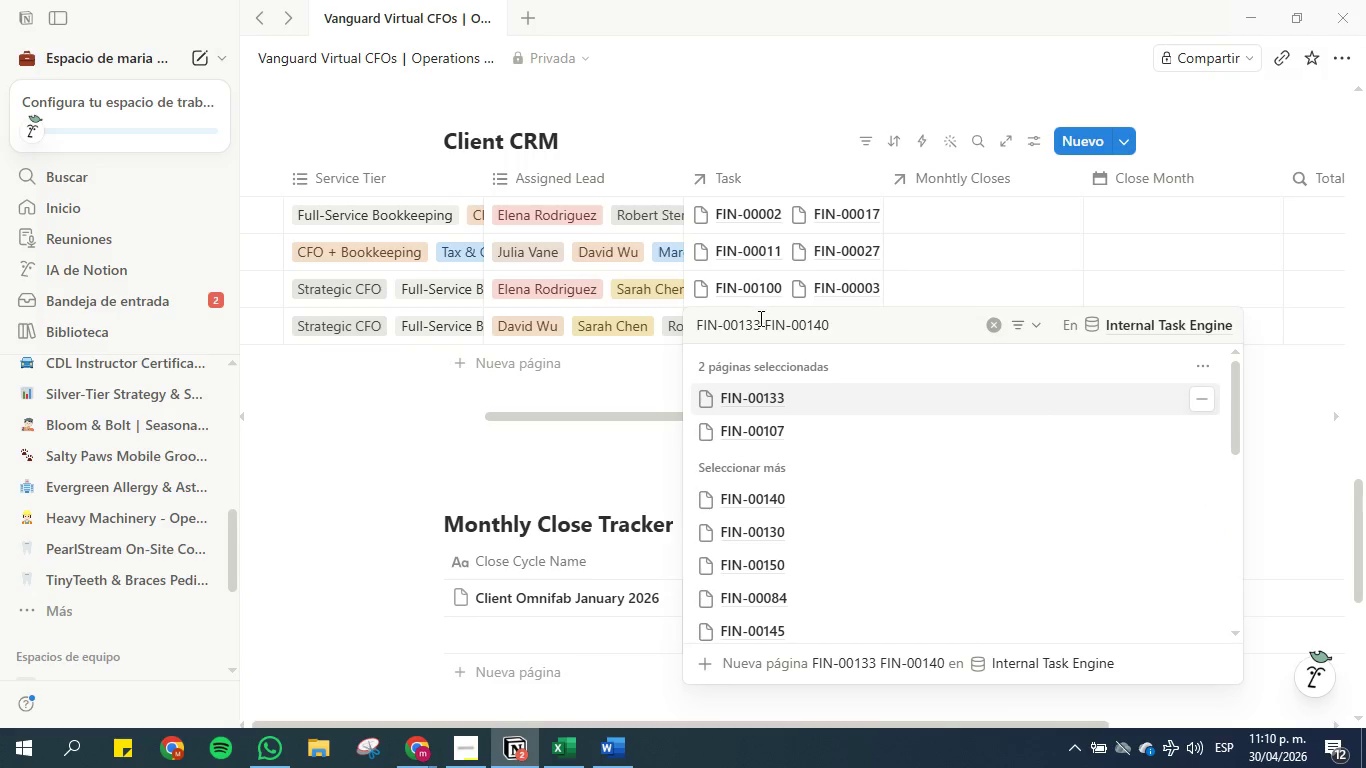 
left_click_drag(start_coordinate=[760, 322], to_coordinate=[700, 320])
 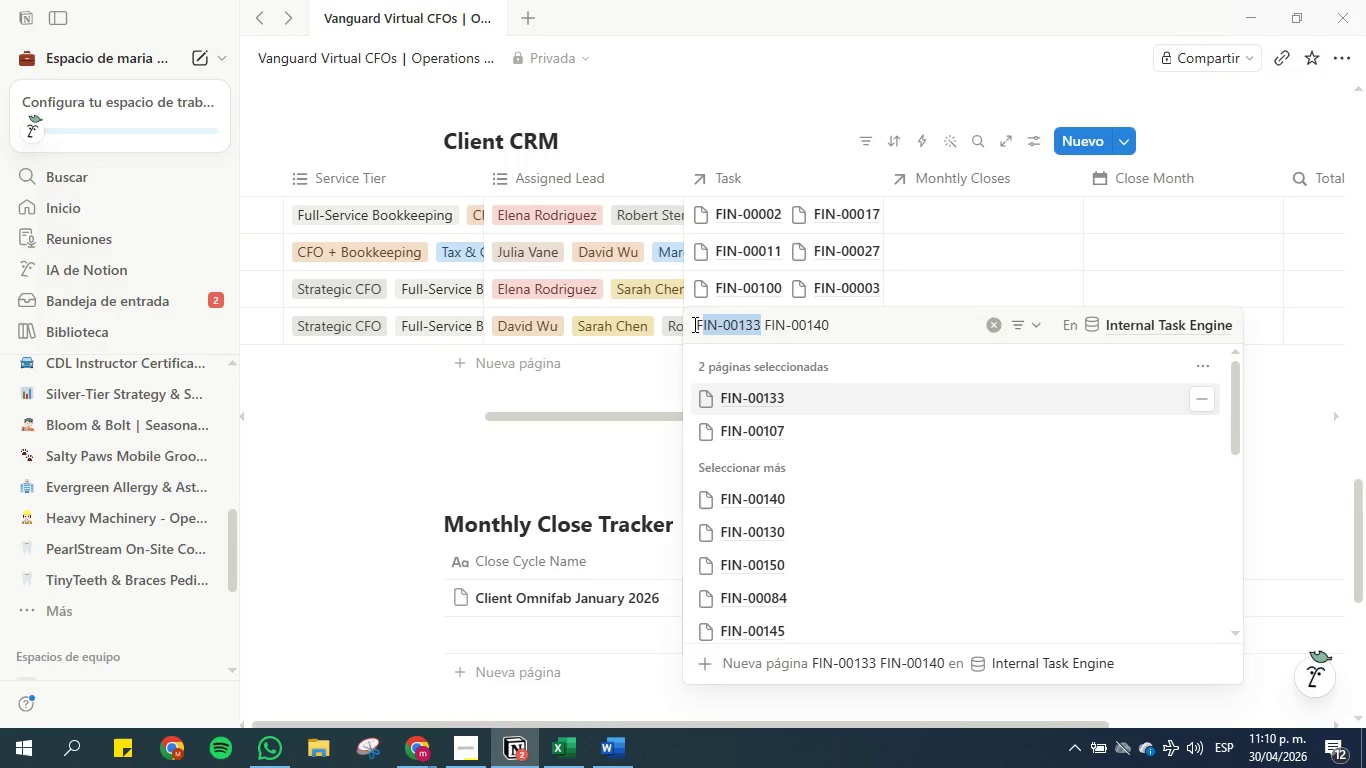 
key(Backspace)
 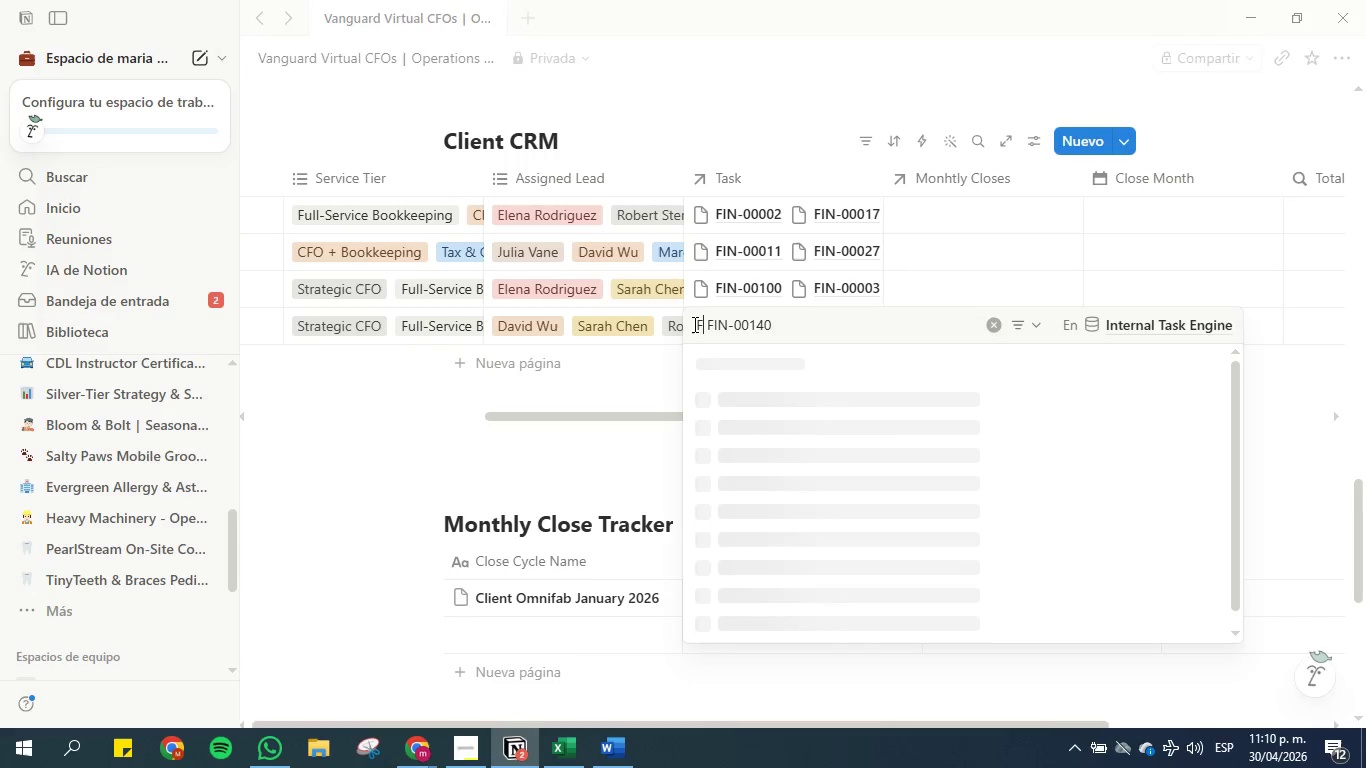 
key(Backspace)
 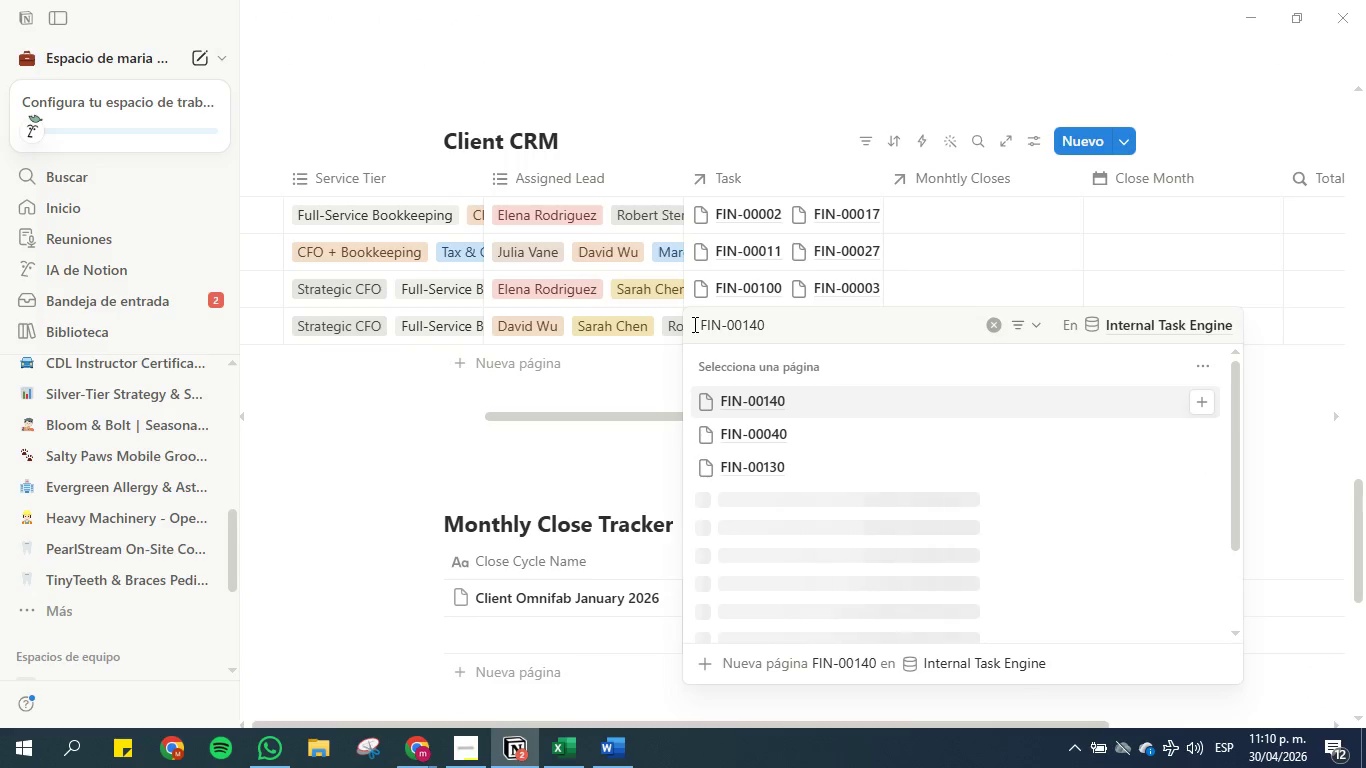 
key(Backspace)
 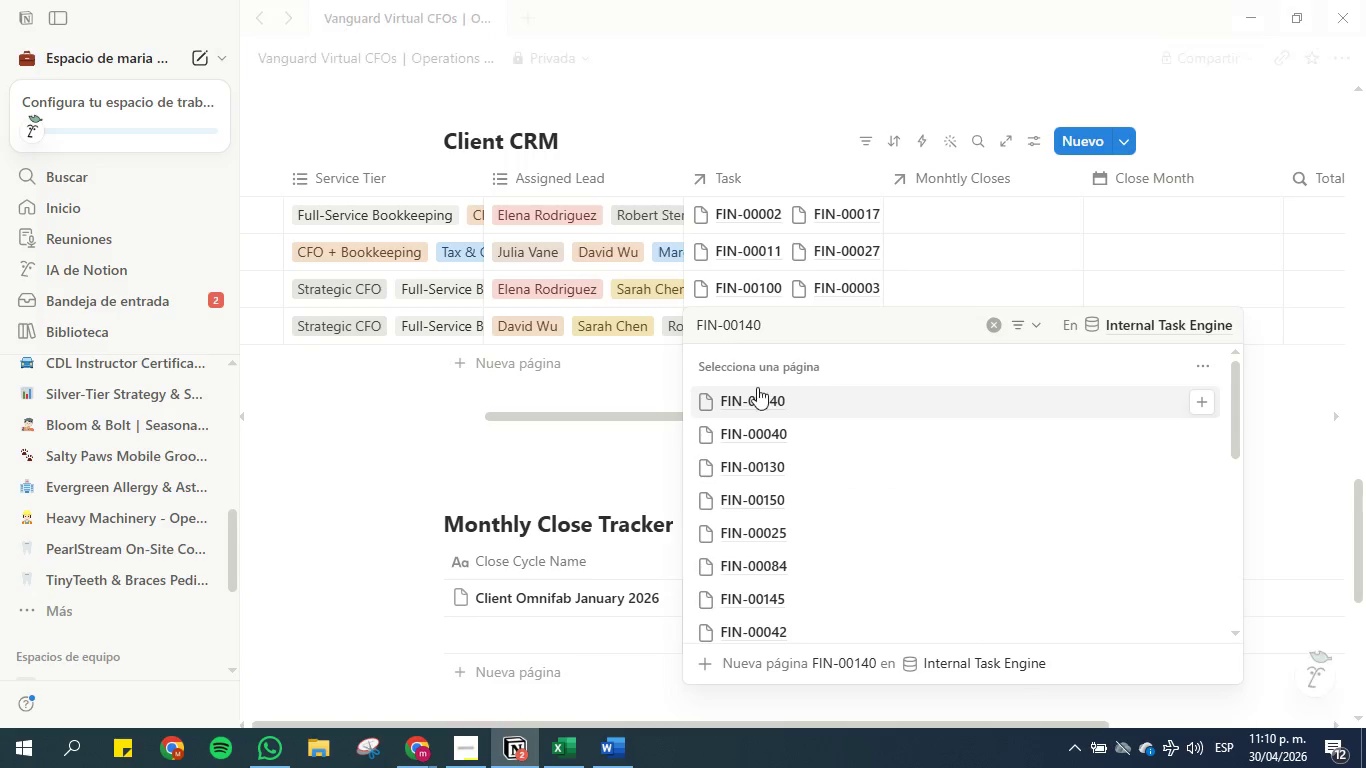 
left_click([760, 395])
 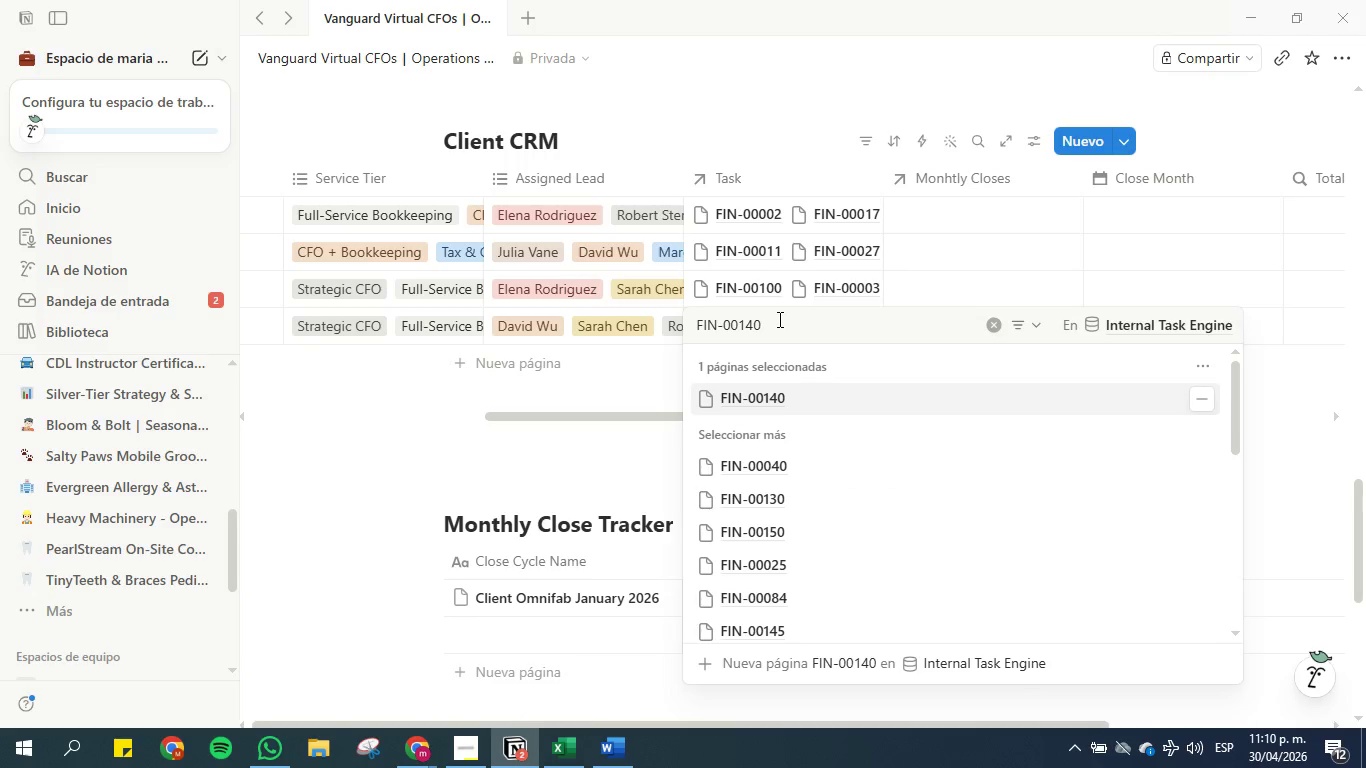 
left_click_drag(start_coordinate=[778, 319], to_coordinate=[676, 319])
 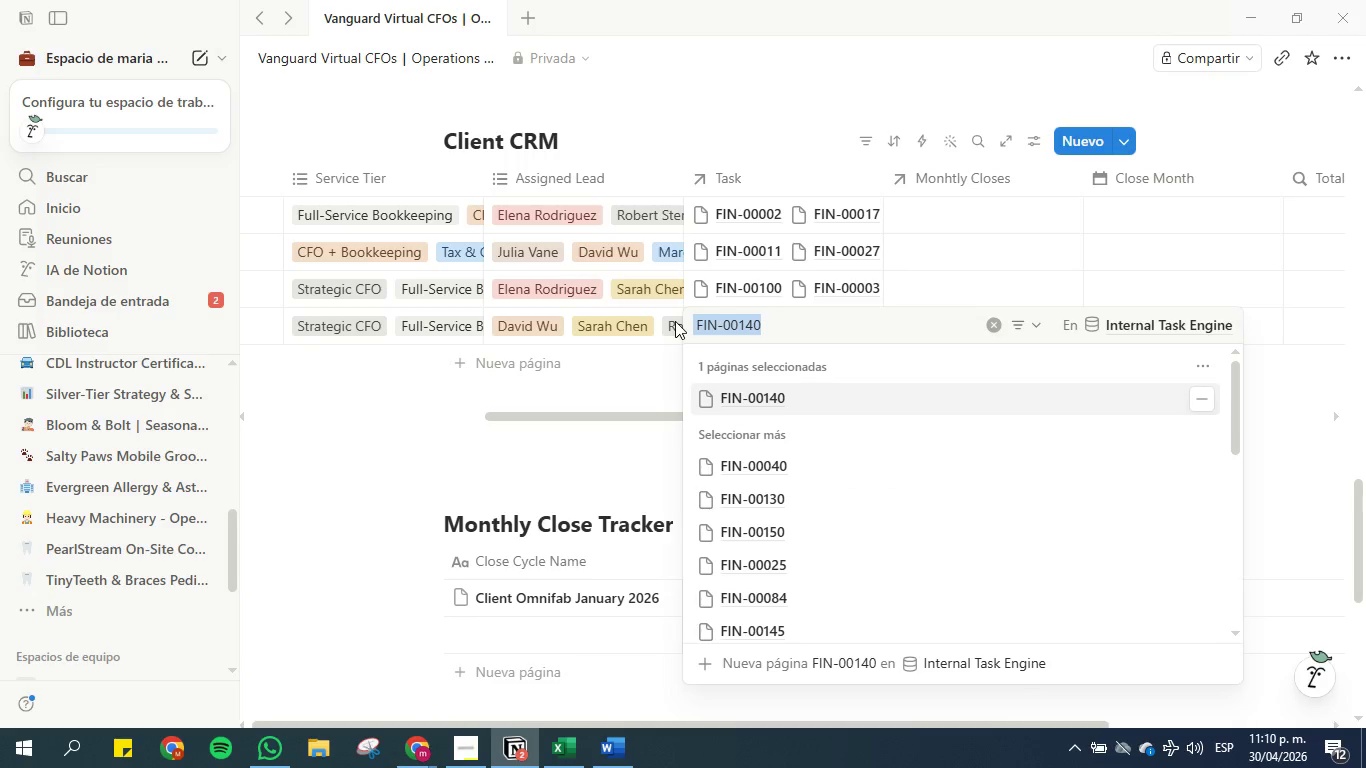 
key(Backspace)
 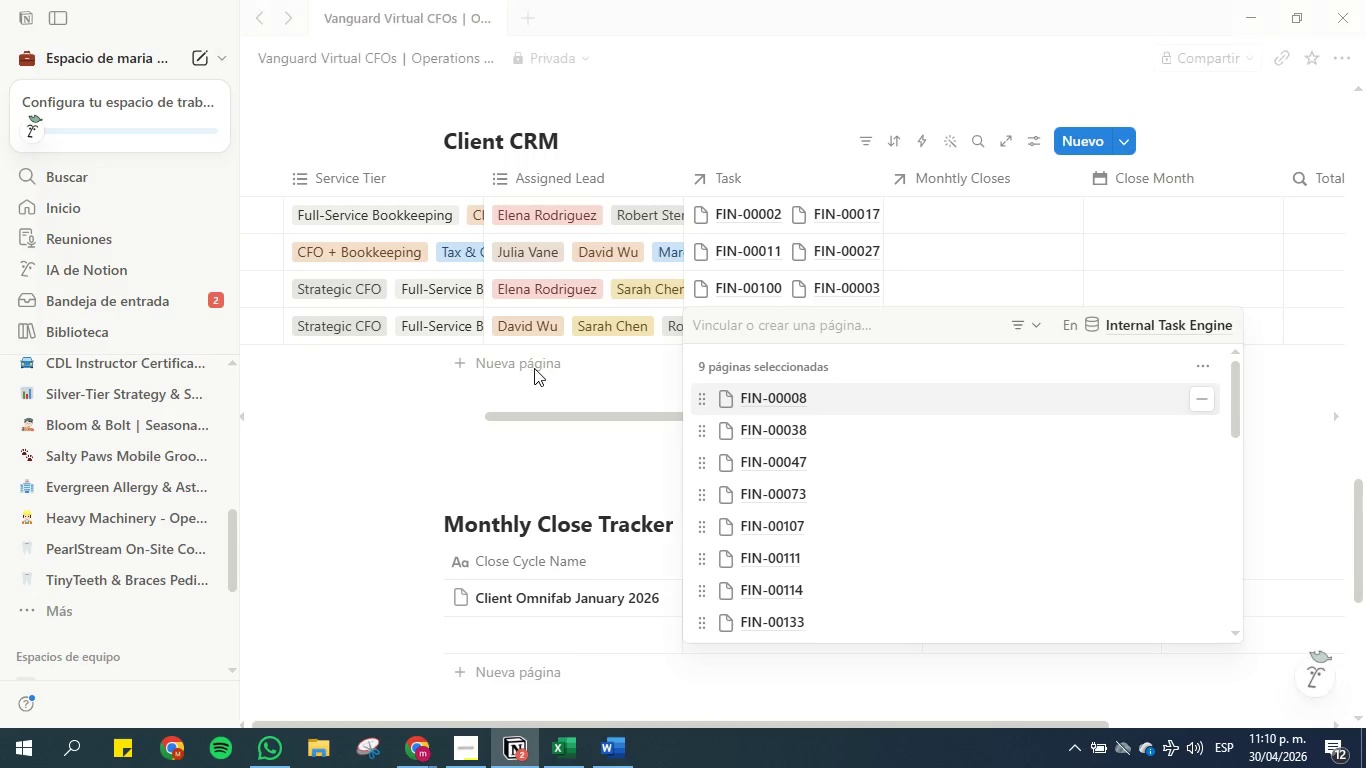 
left_click([533, 385])
 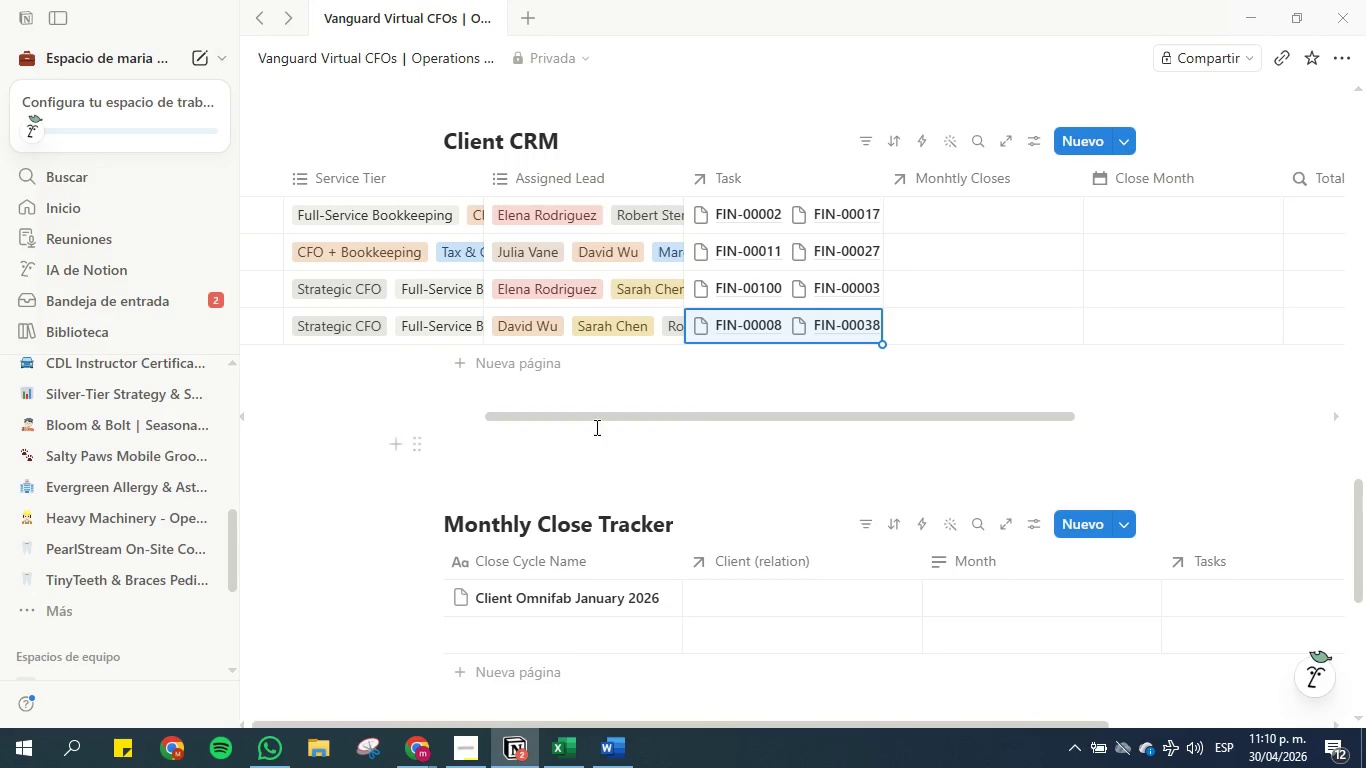 
left_click_drag(start_coordinate=[595, 415], to_coordinate=[344, 407])
 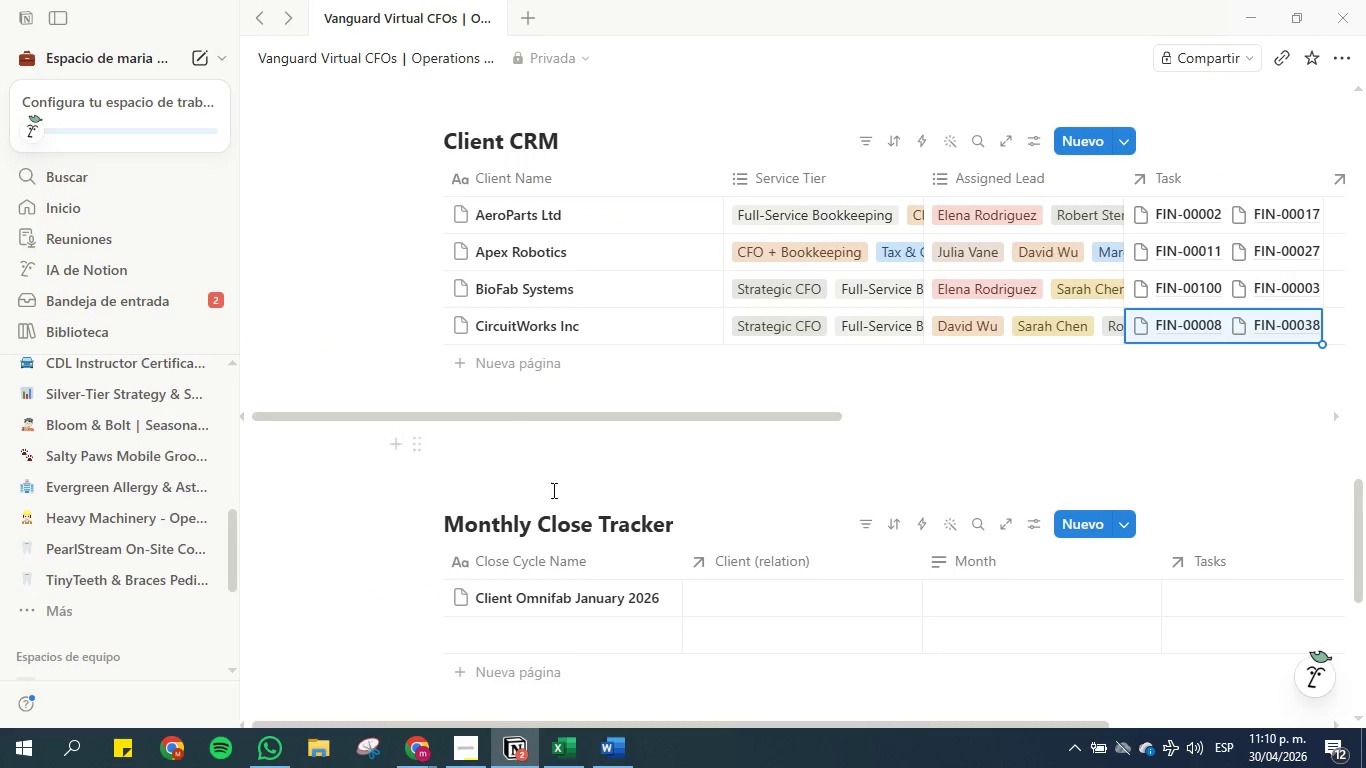 
left_click([556, 761])
 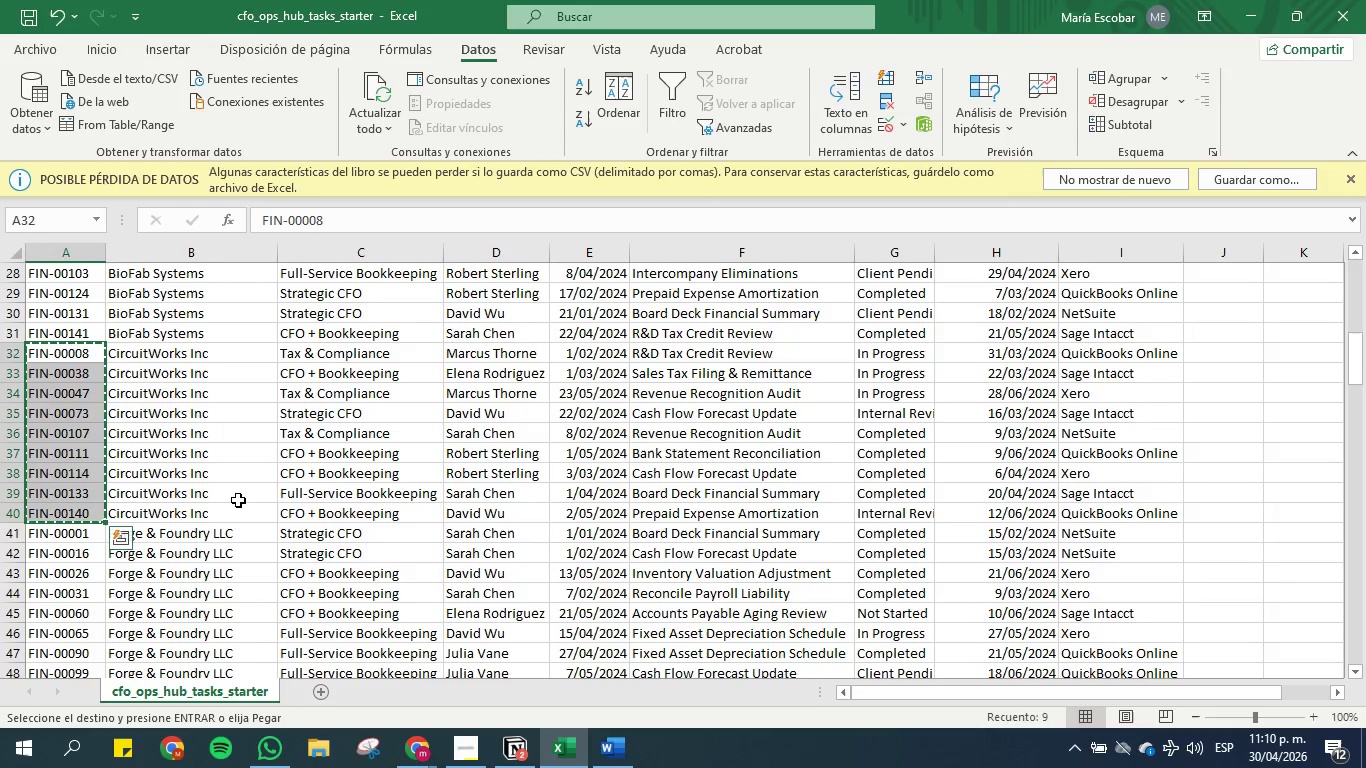 
scroll: coordinate [235, 499], scroll_direction: down, amount: 2.0
 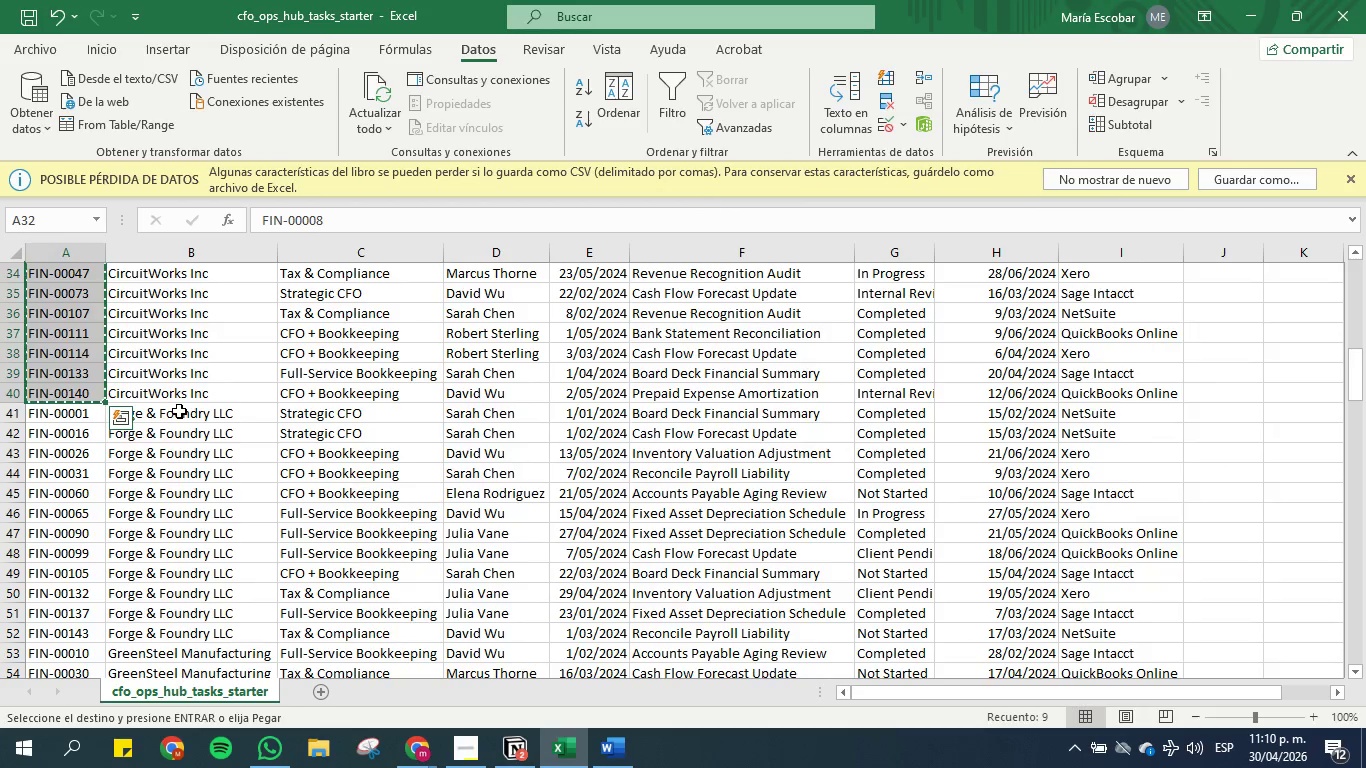 
left_click([179, 411])
 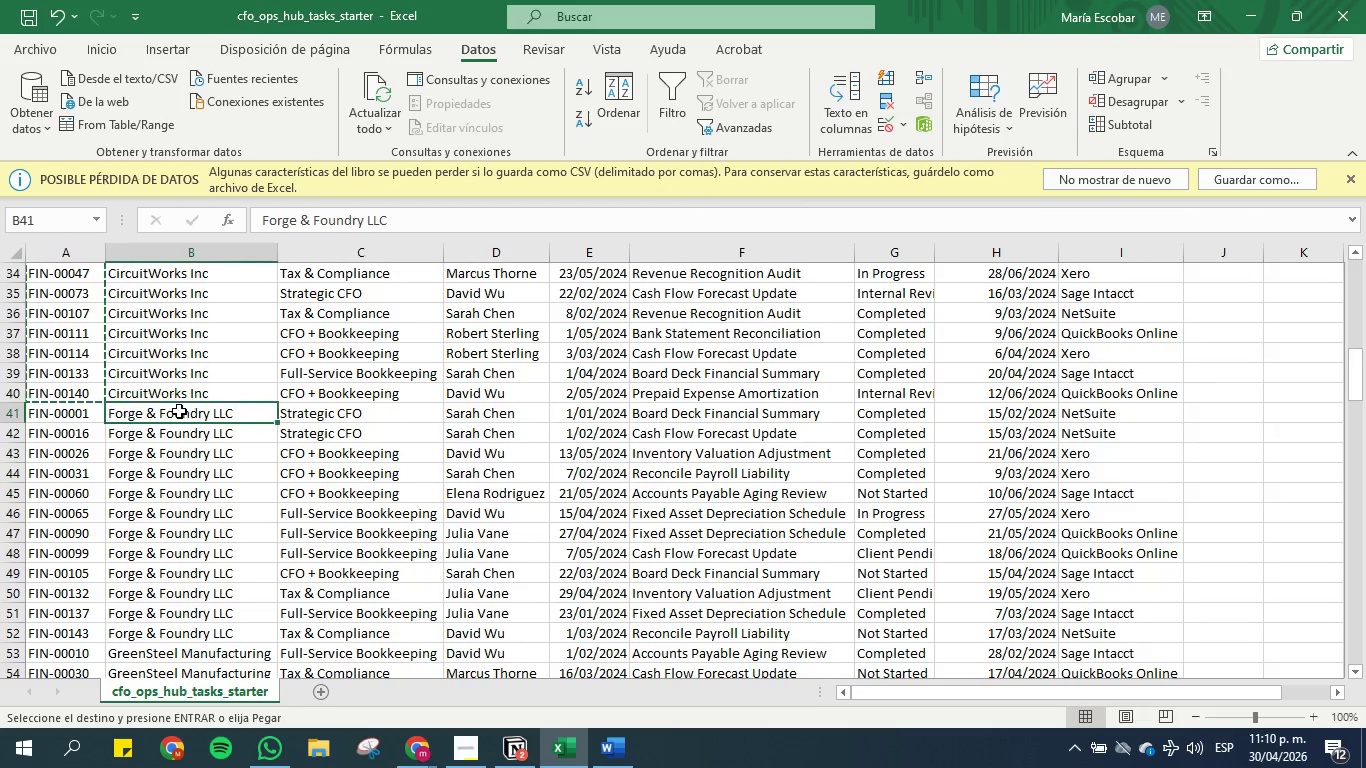 
key(Control+C)
 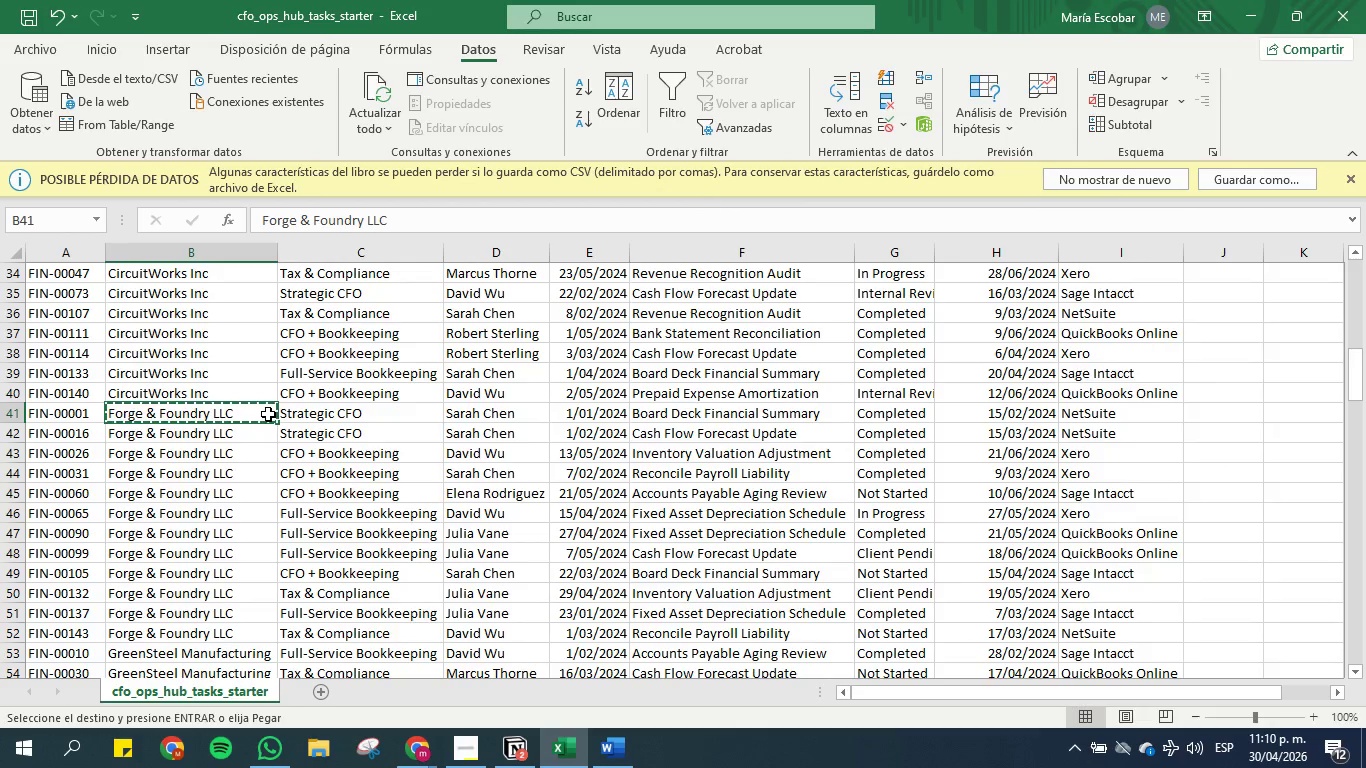 
scroll: coordinate [268, 414], scroll_direction: down, amount: 2.0
 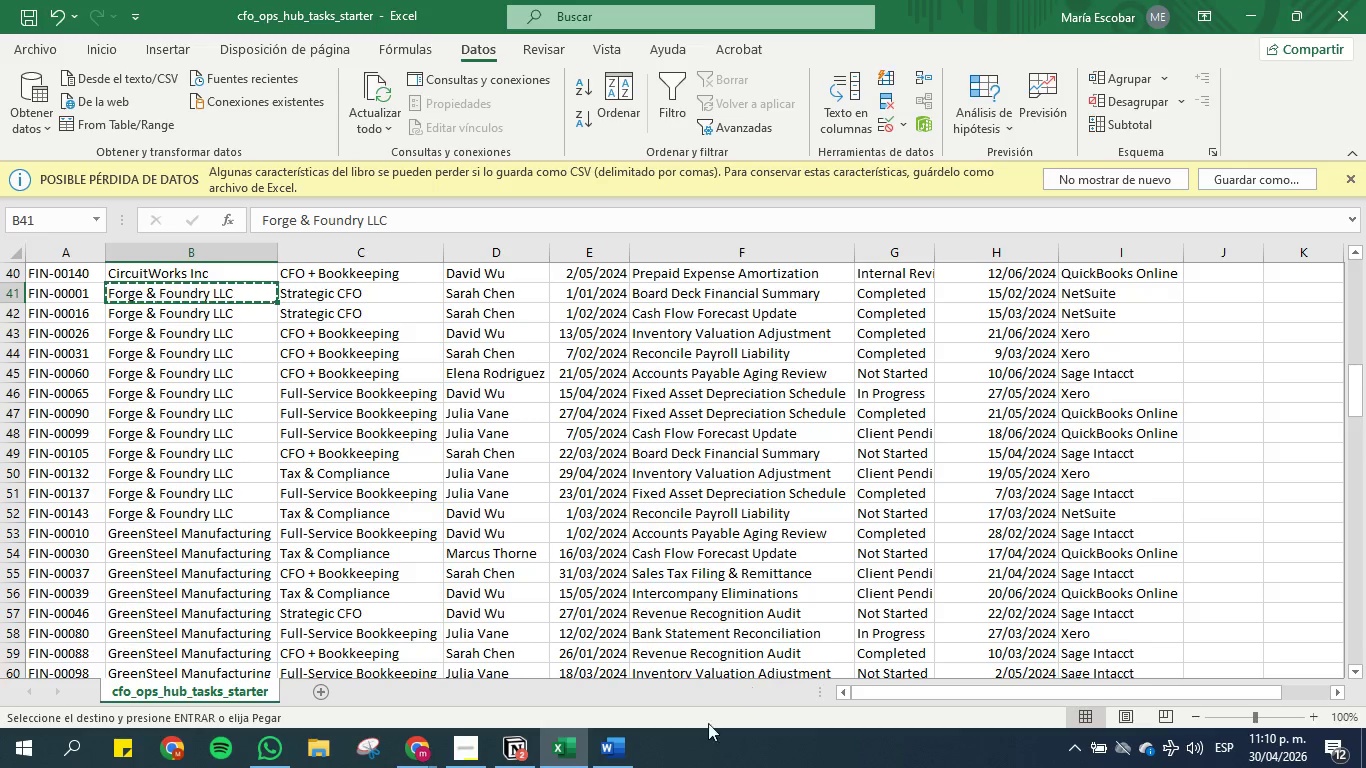 
left_click([506, 736])
 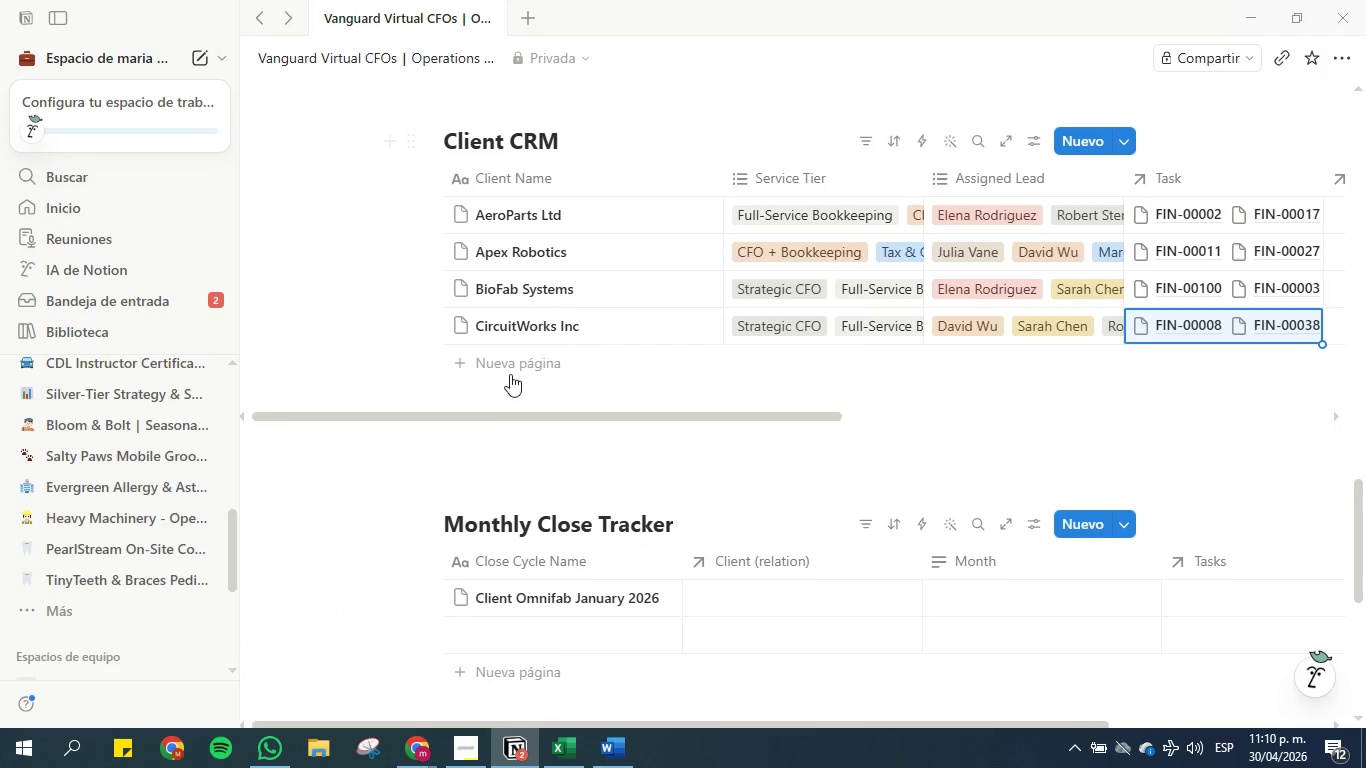 
left_click([516, 357])
 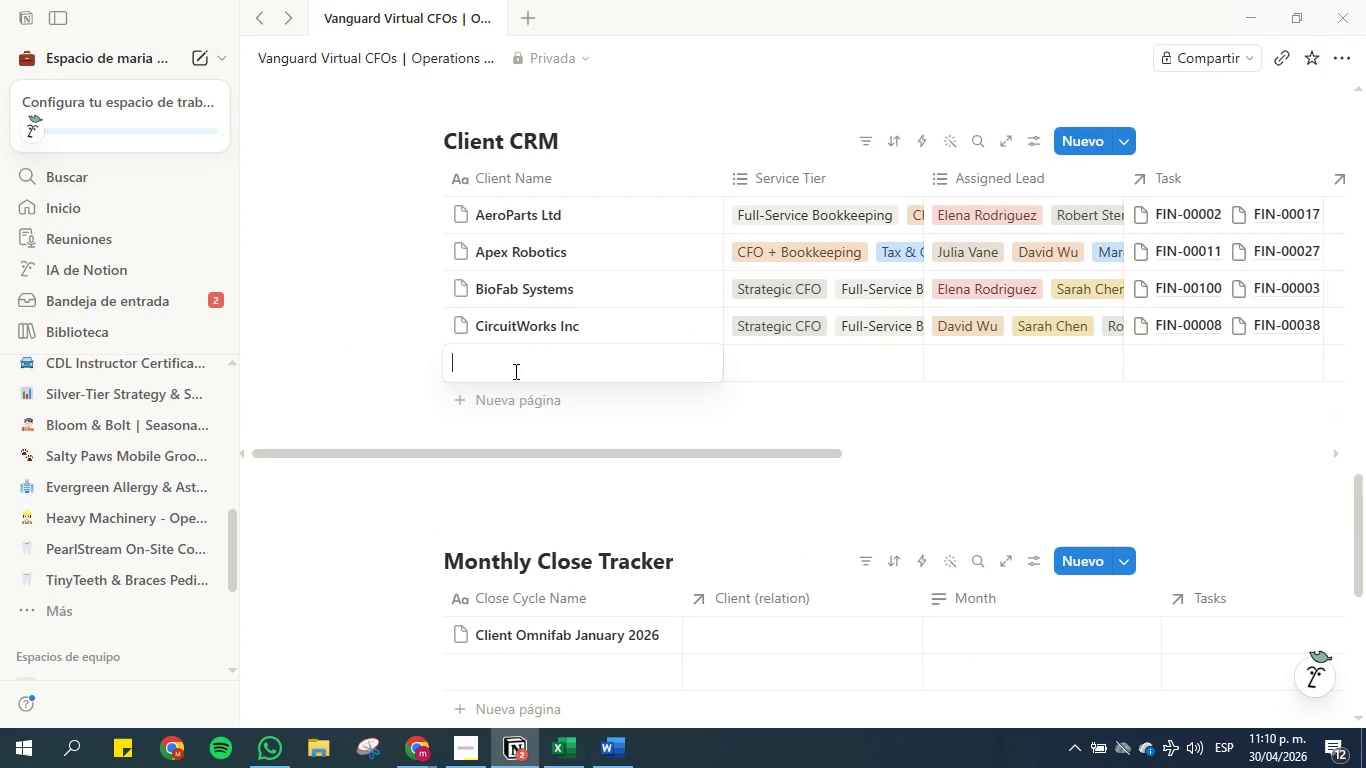 
left_click([514, 368])
 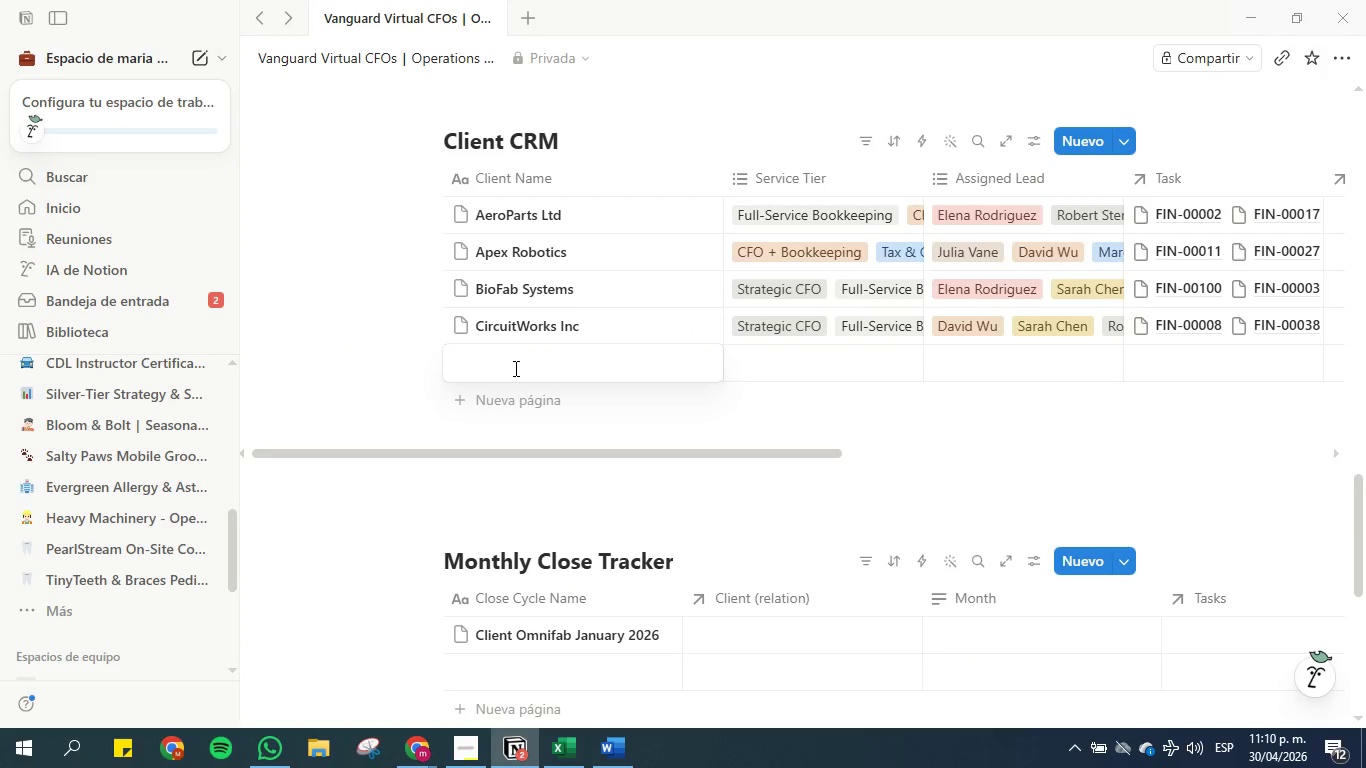 
key(Control+V)
 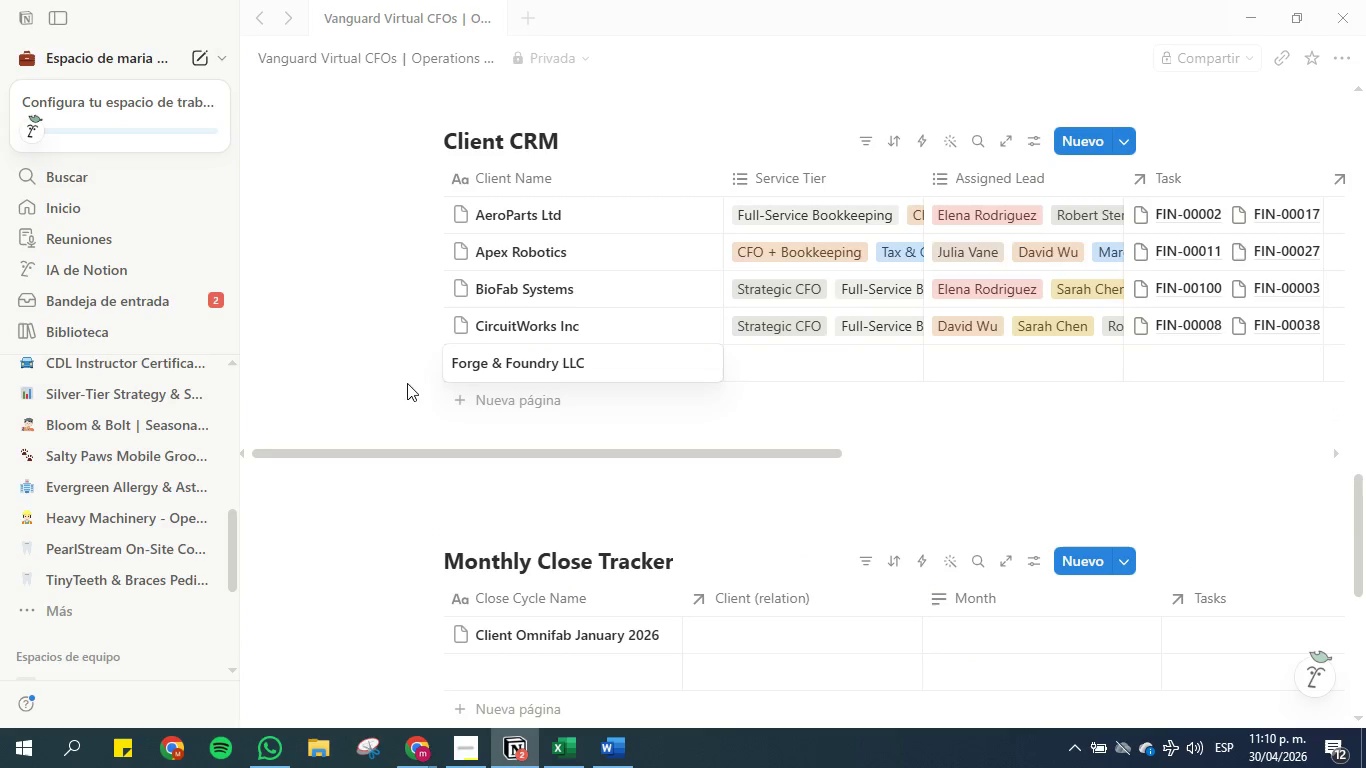 
left_click([377, 377])
 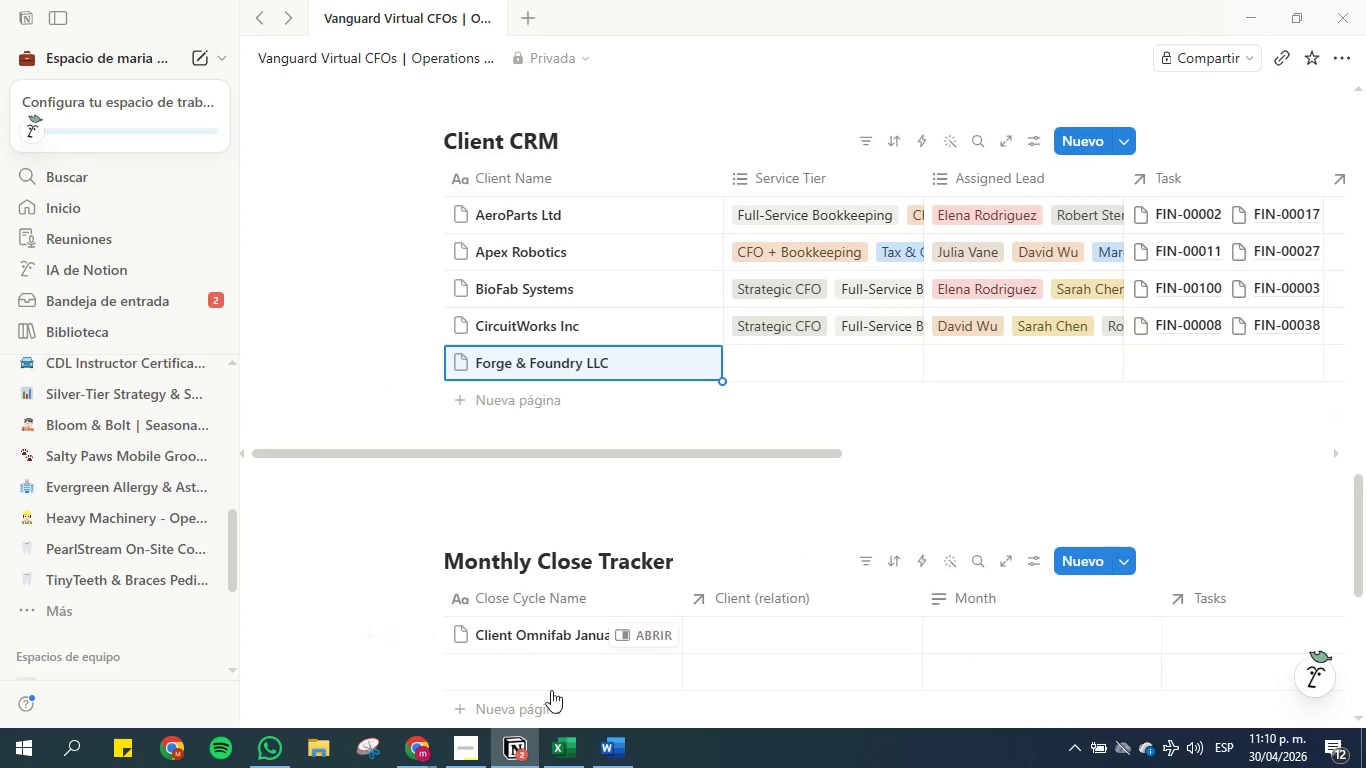 
left_click([573, 744])
 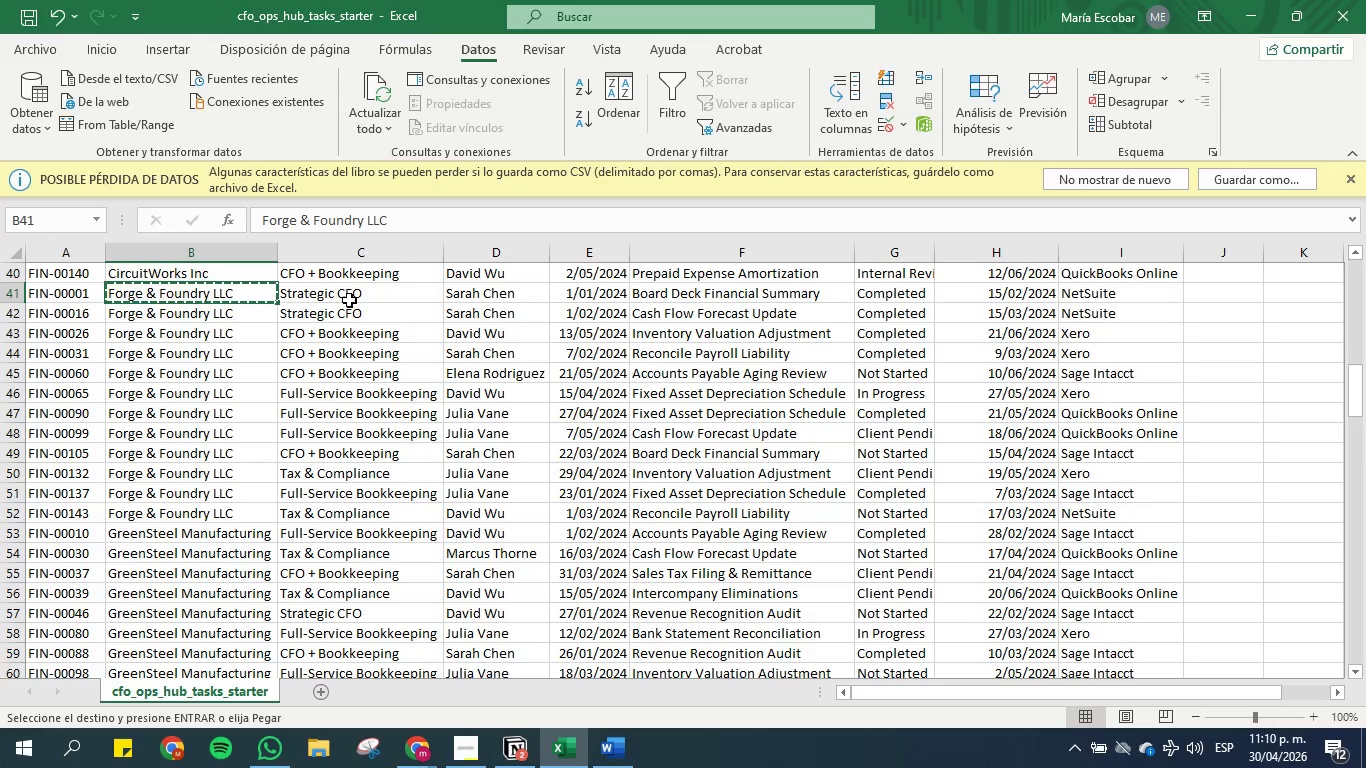 
wait(15.62)
 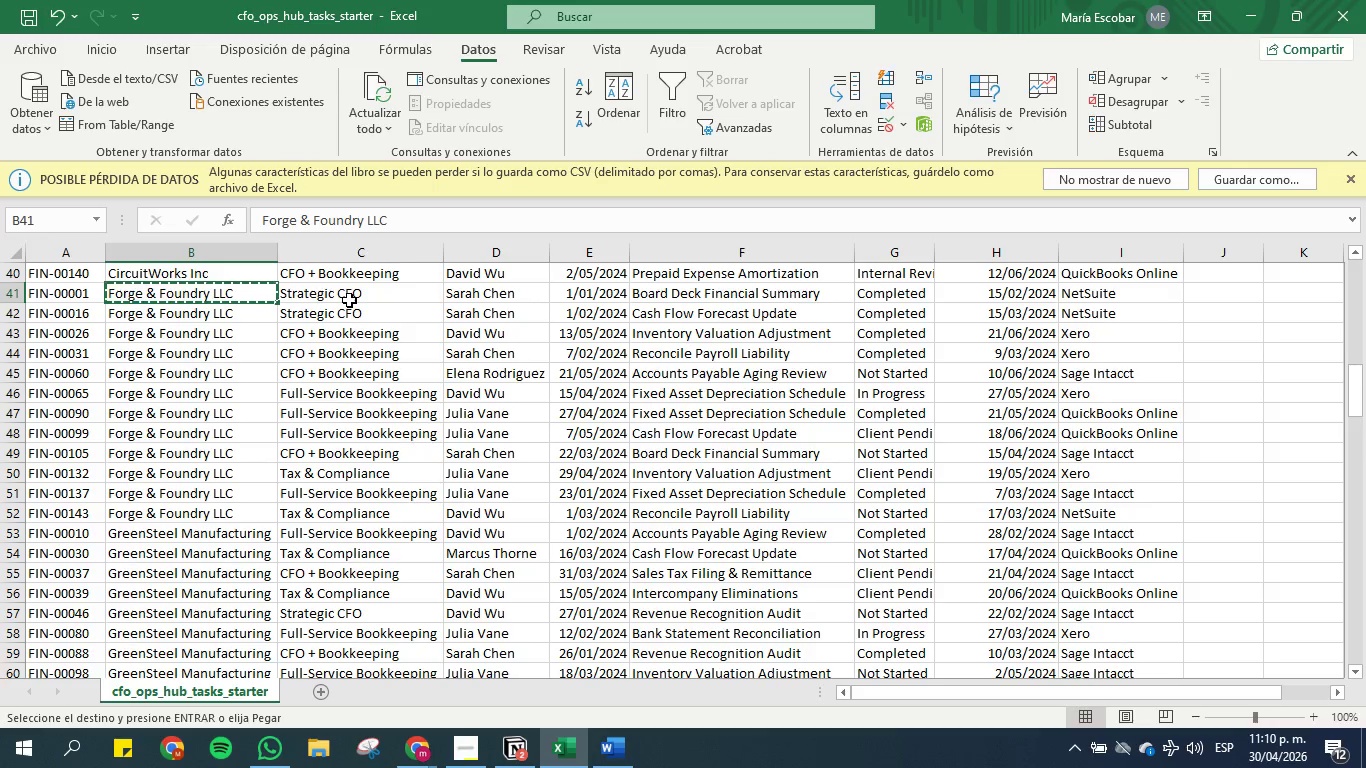 
left_click([599, 756])
 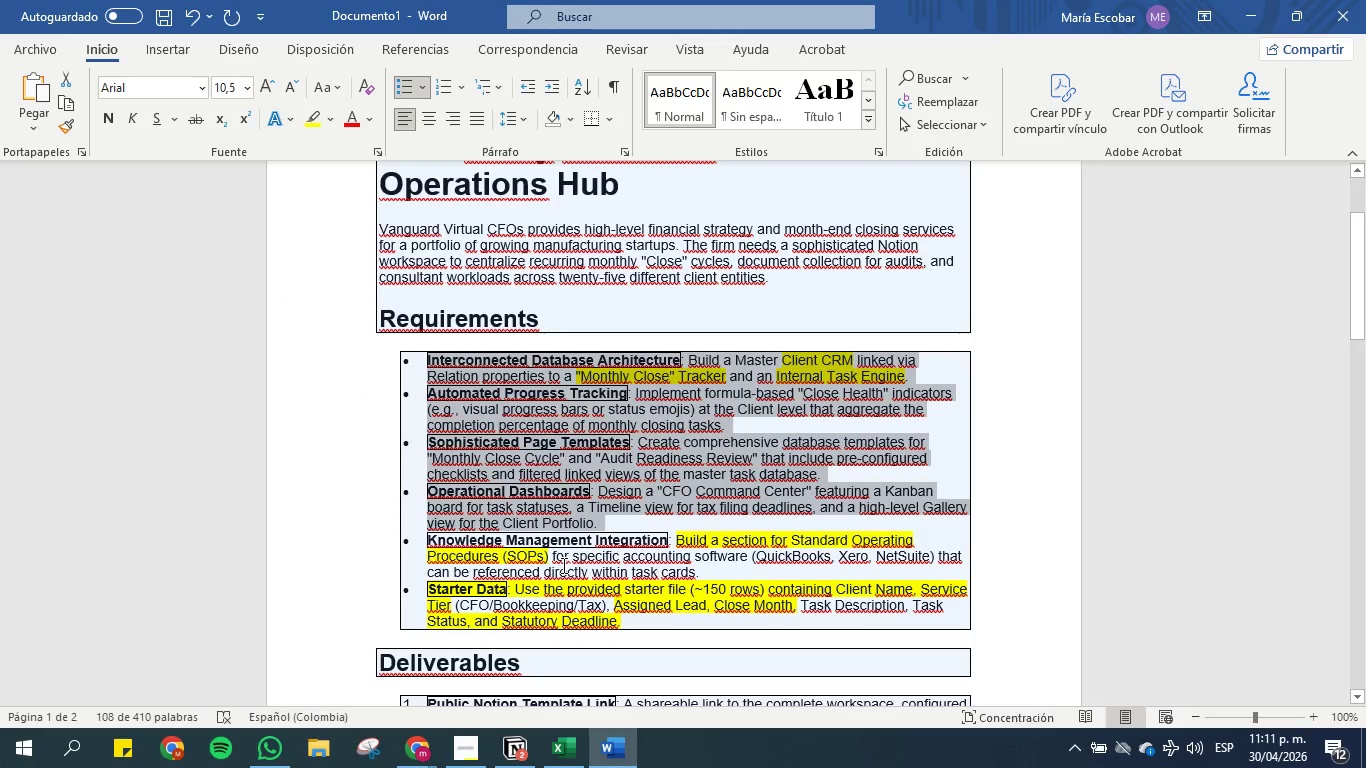 
left_click([563, 560])
 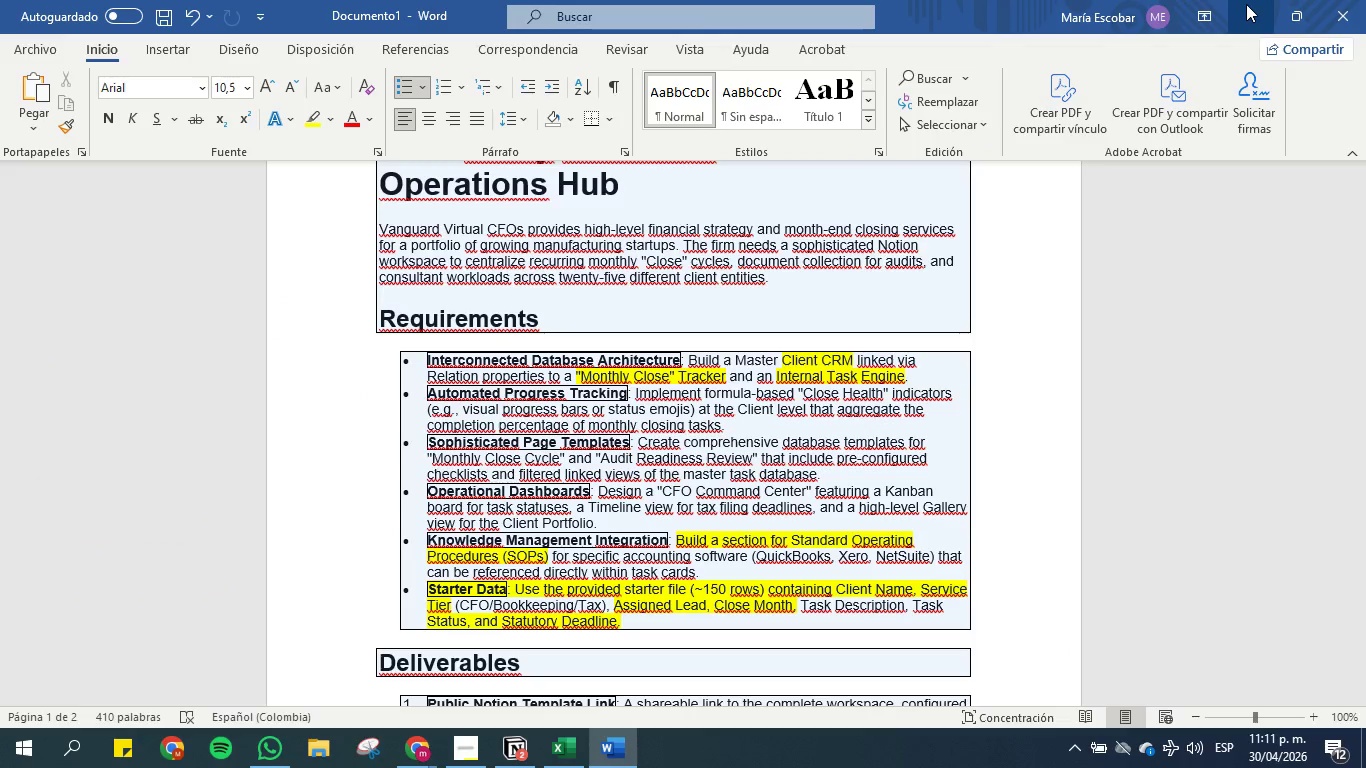 
left_click([1246, 4])
 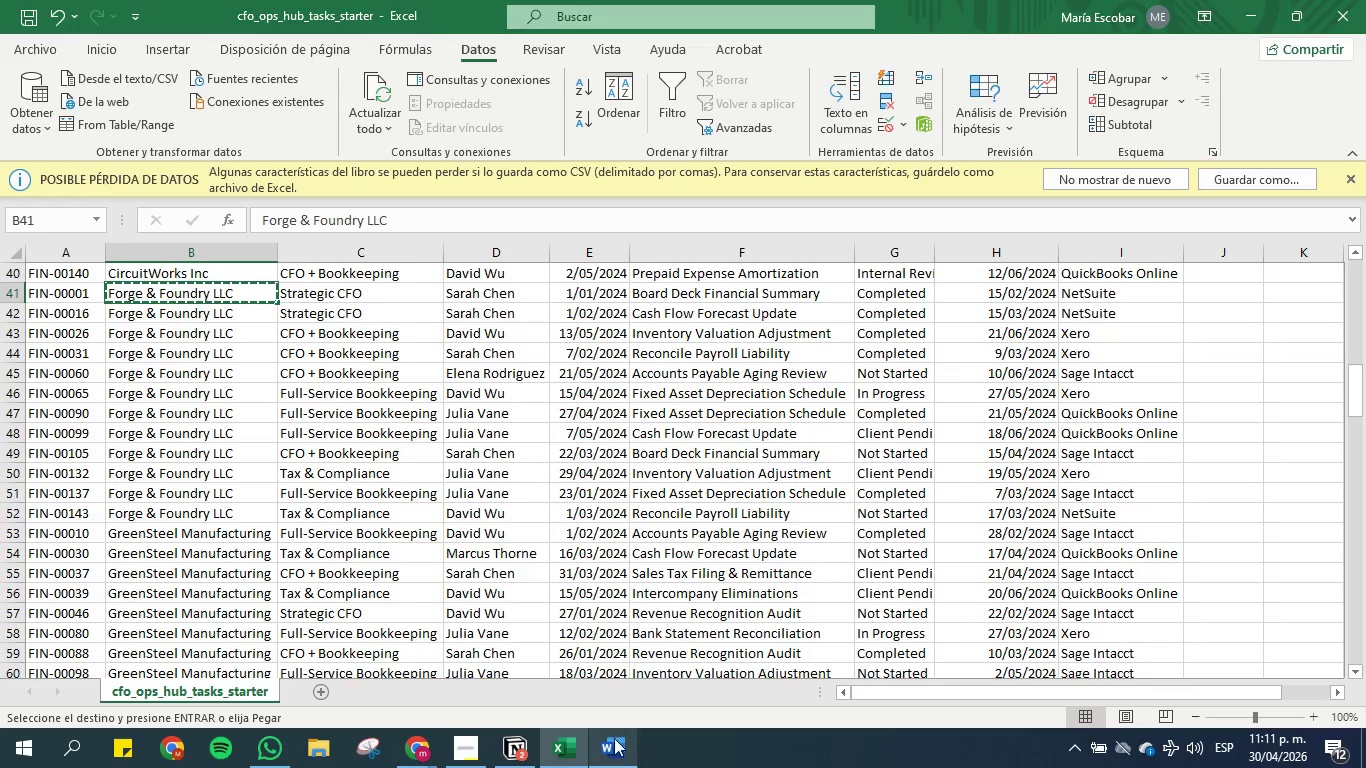 
left_click([522, 742])
 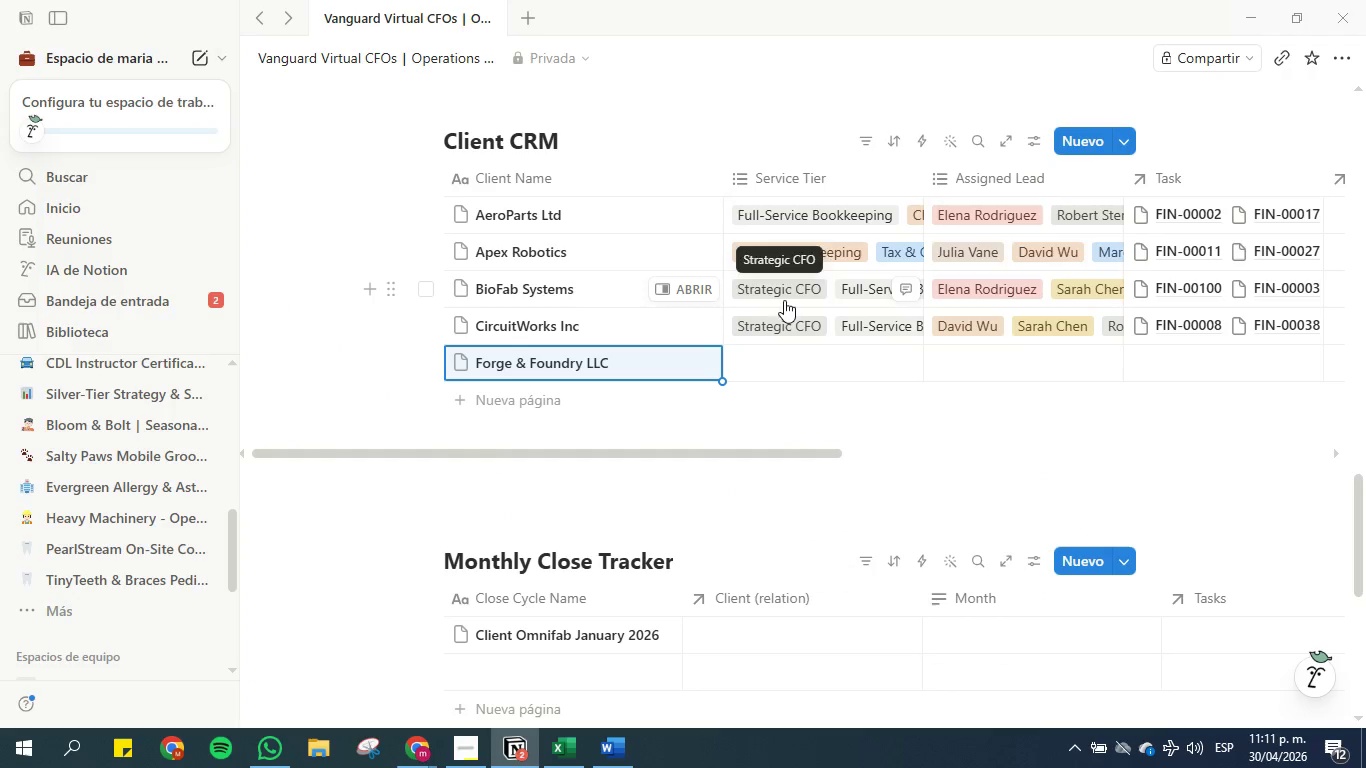 
scroll: coordinate [749, 348], scroll_direction: up, amount: 17.0
 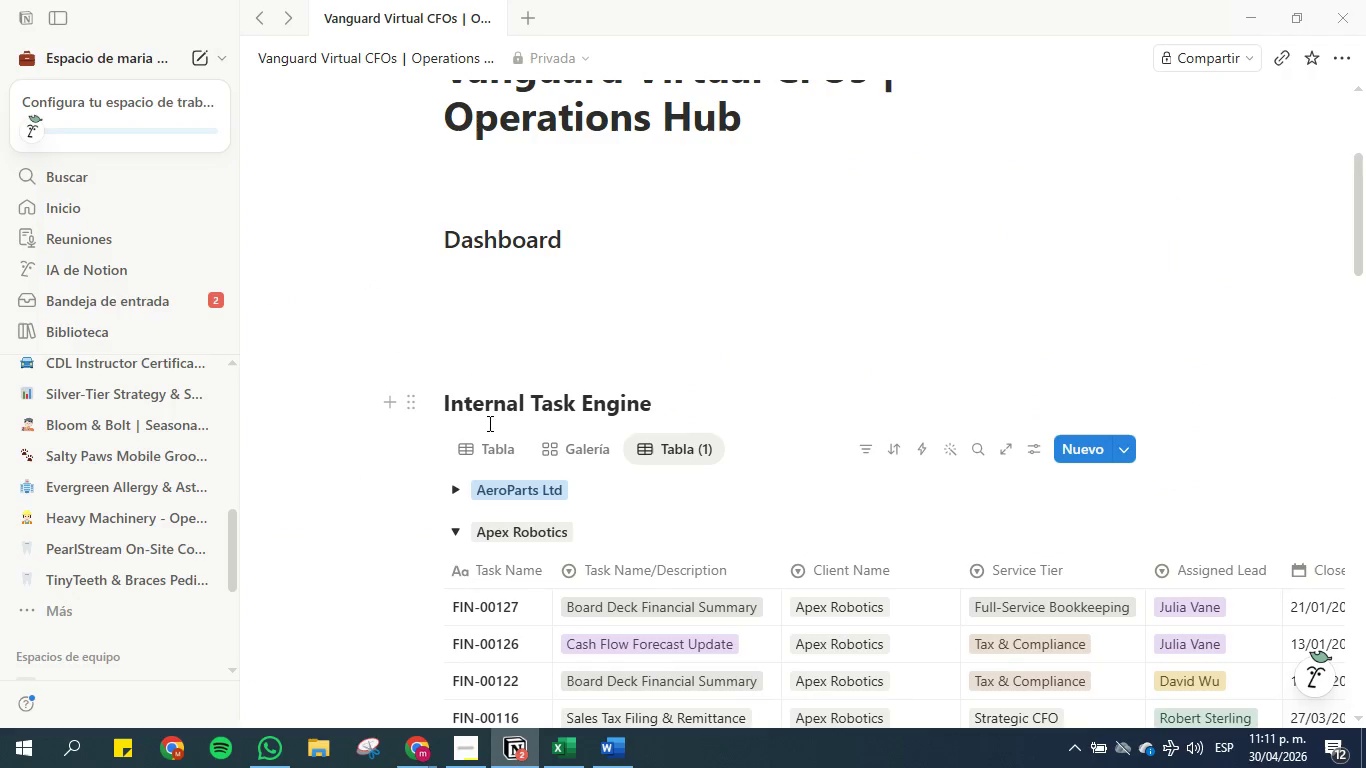 
left_click([490, 452])
 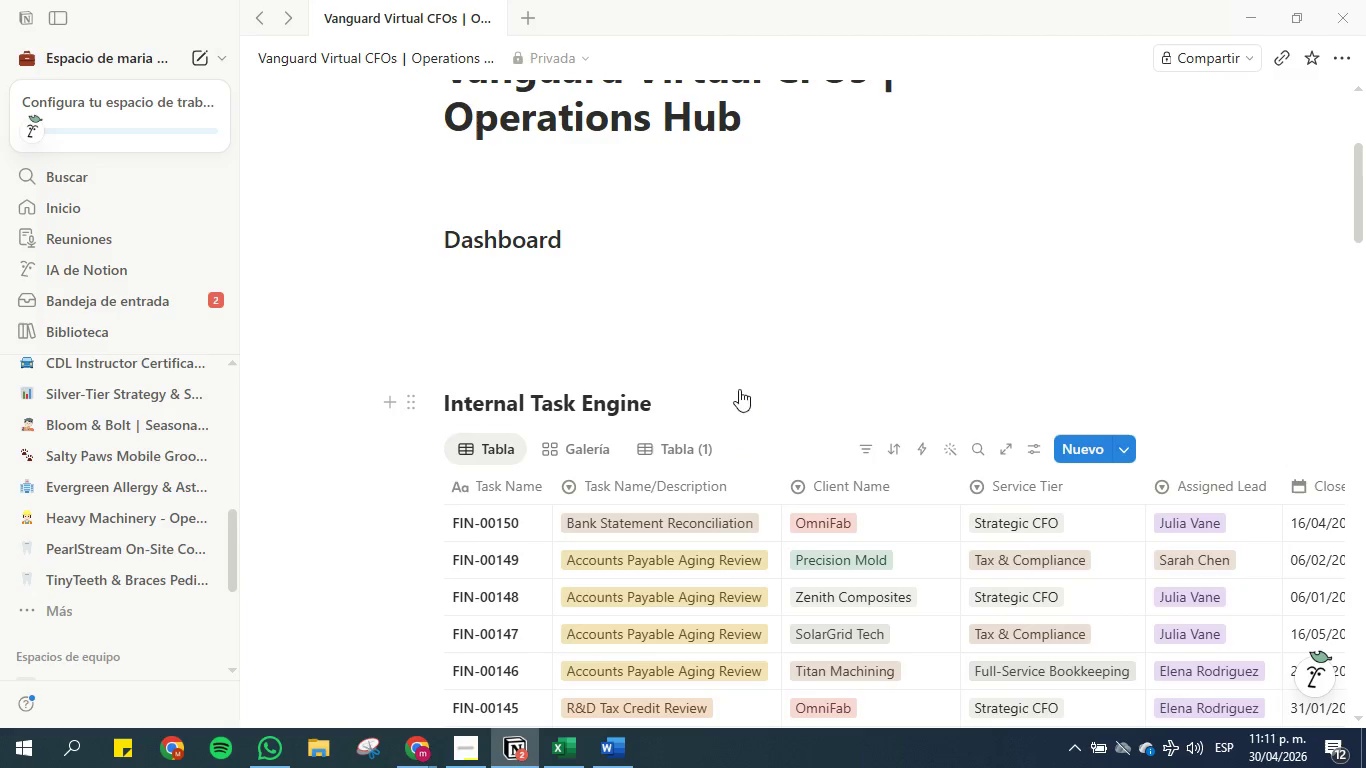 
scroll: coordinate [706, 597], scroll_direction: down, amount: 19.0
 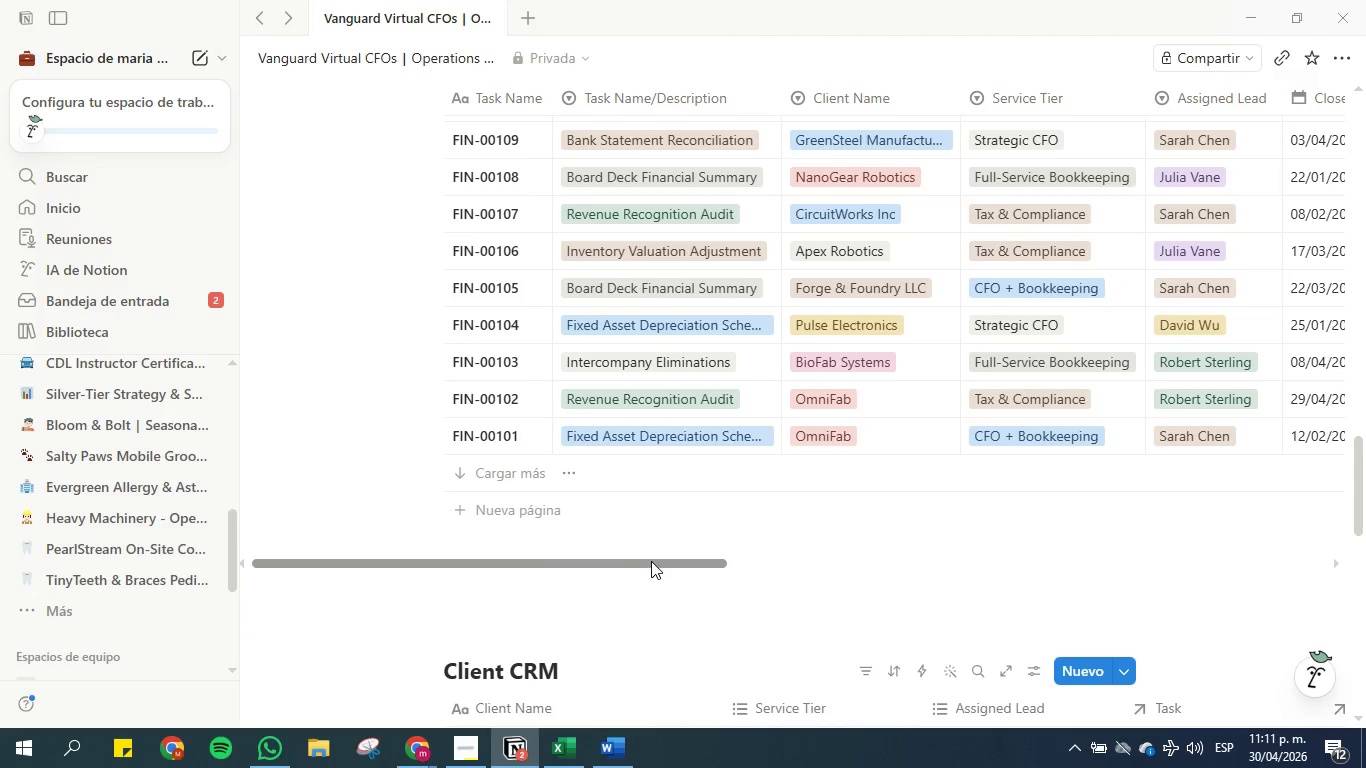 
left_click_drag(start_coordinate=[651, 561], to_coordinate=[853, 558])
 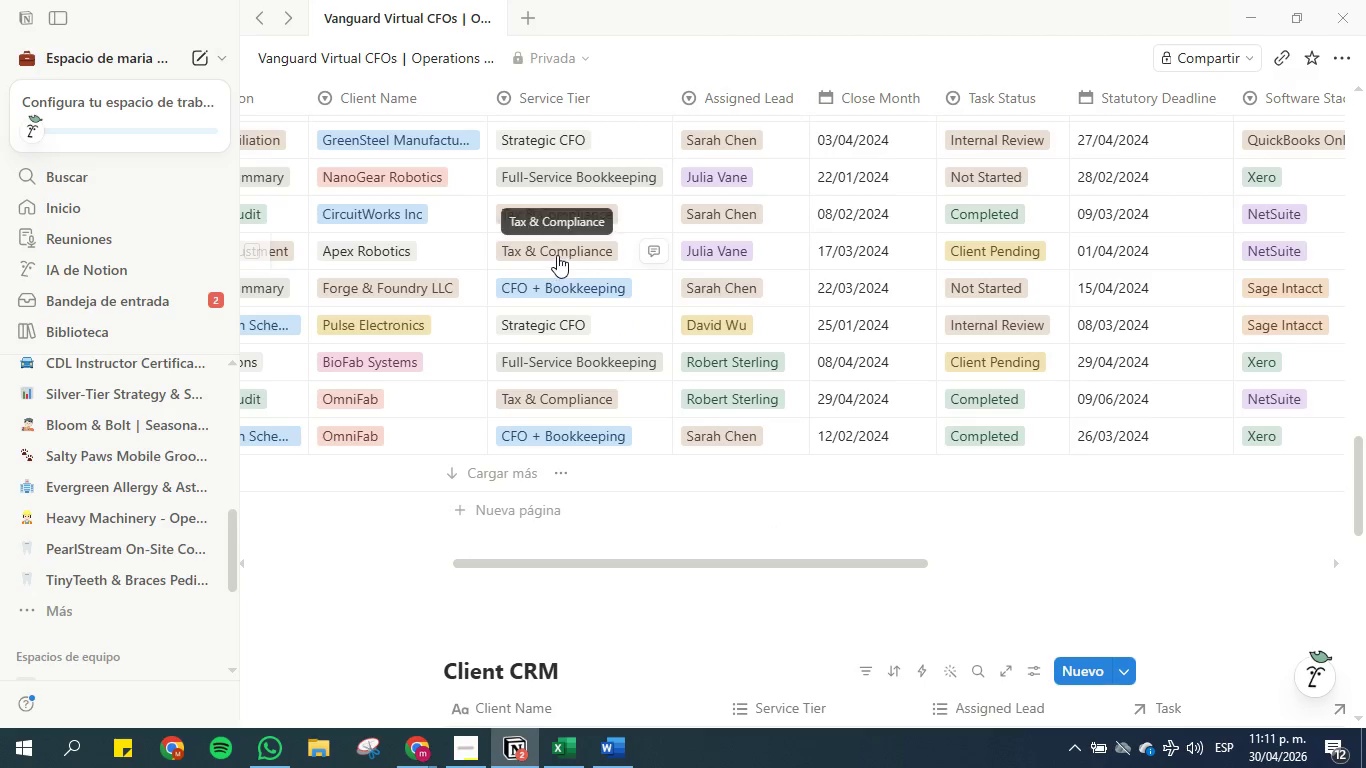 
scroll: coordinate [575, 249], scroll_direction: up, amount: 18.0
 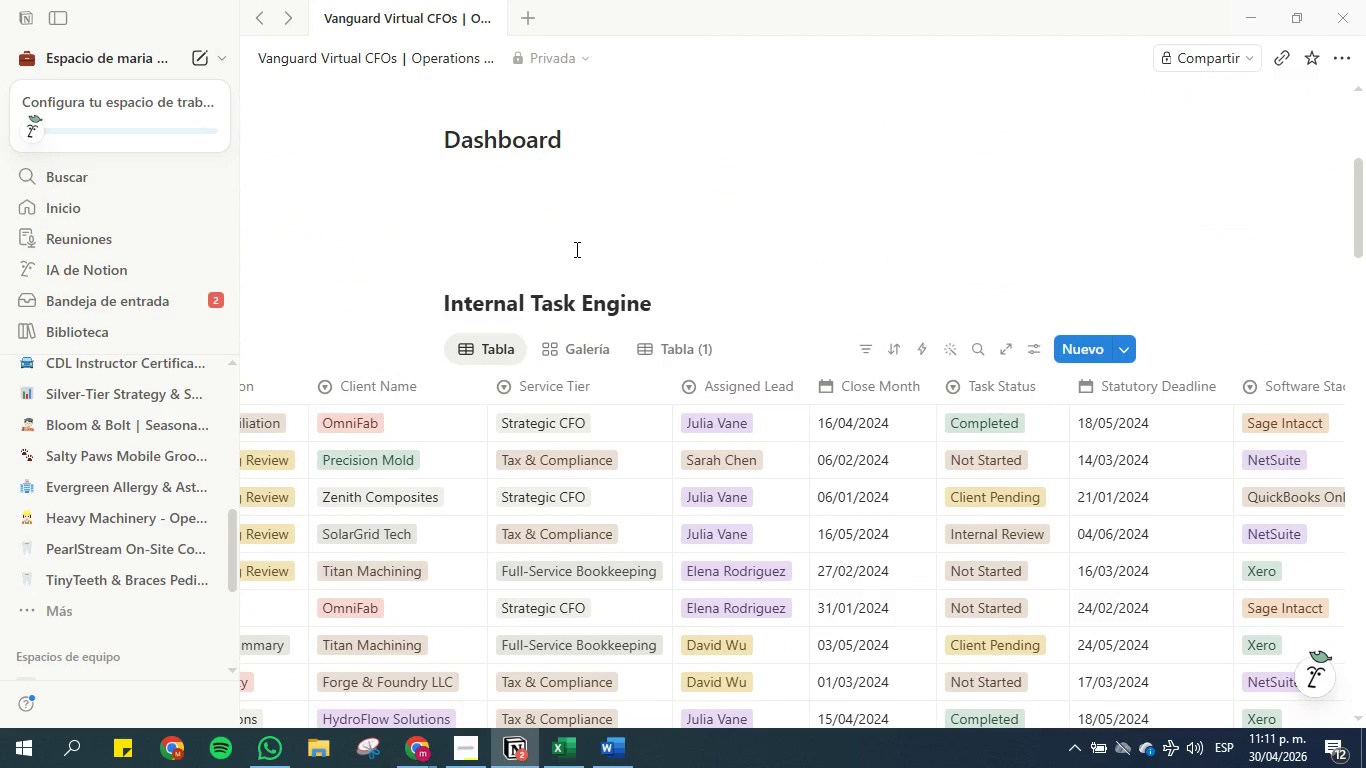 
scroll: coordinate [575, 249], scroll_direction: down, amount: 1.0
 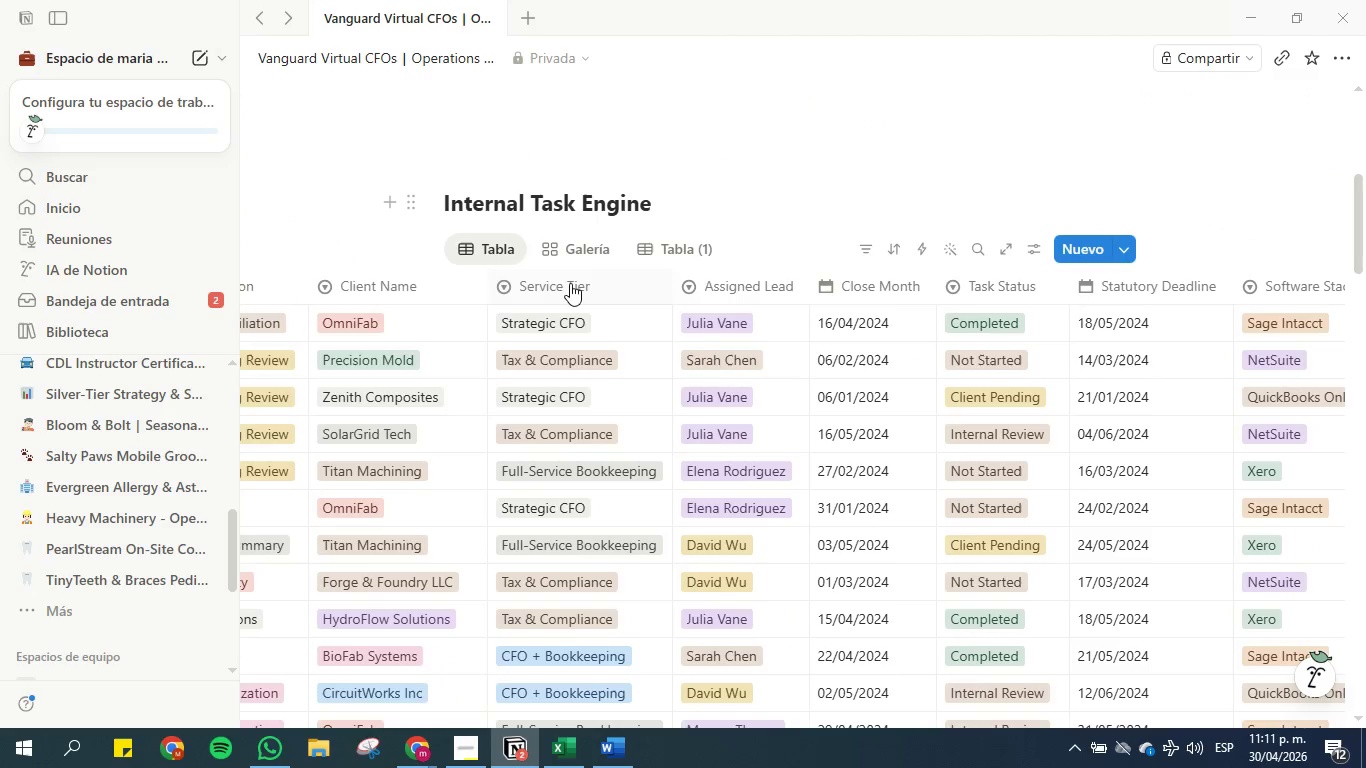 
right_click([570, 279])
 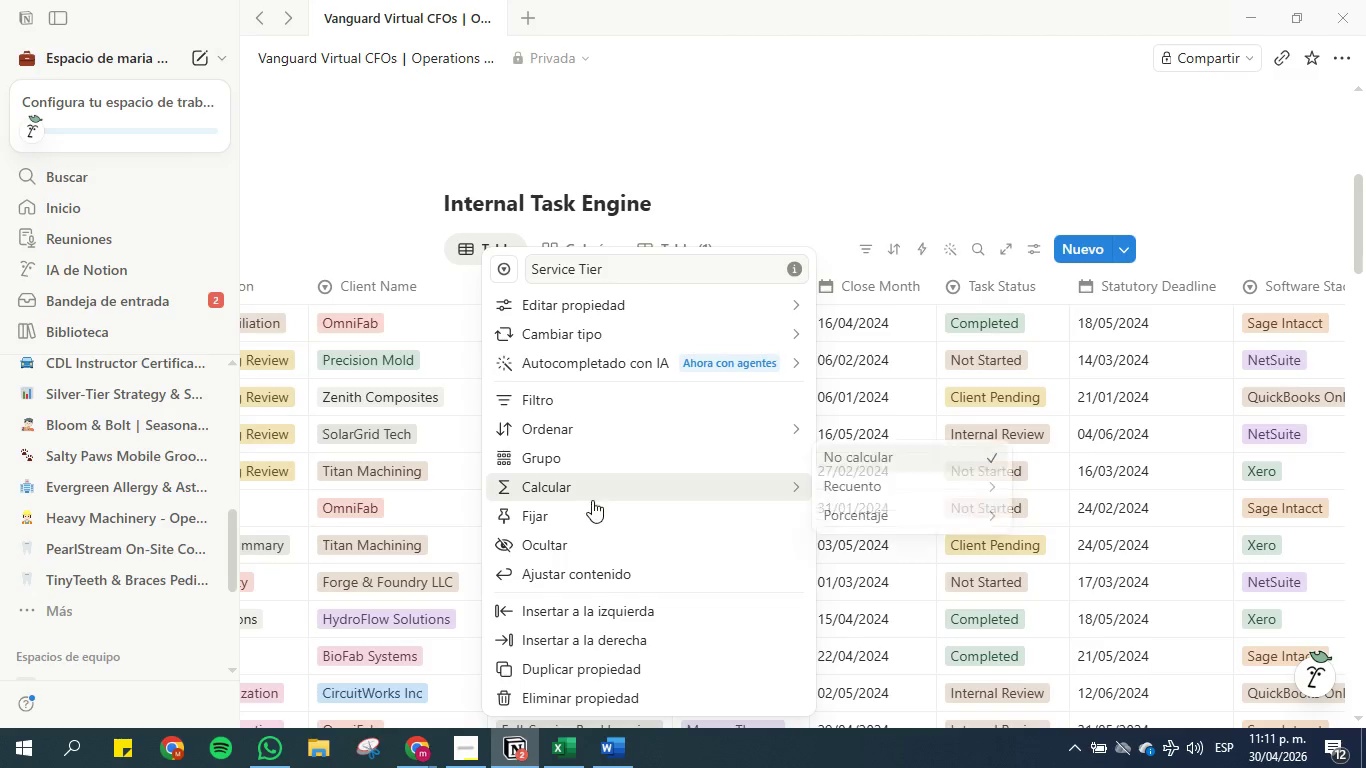 
wait(6.97)
 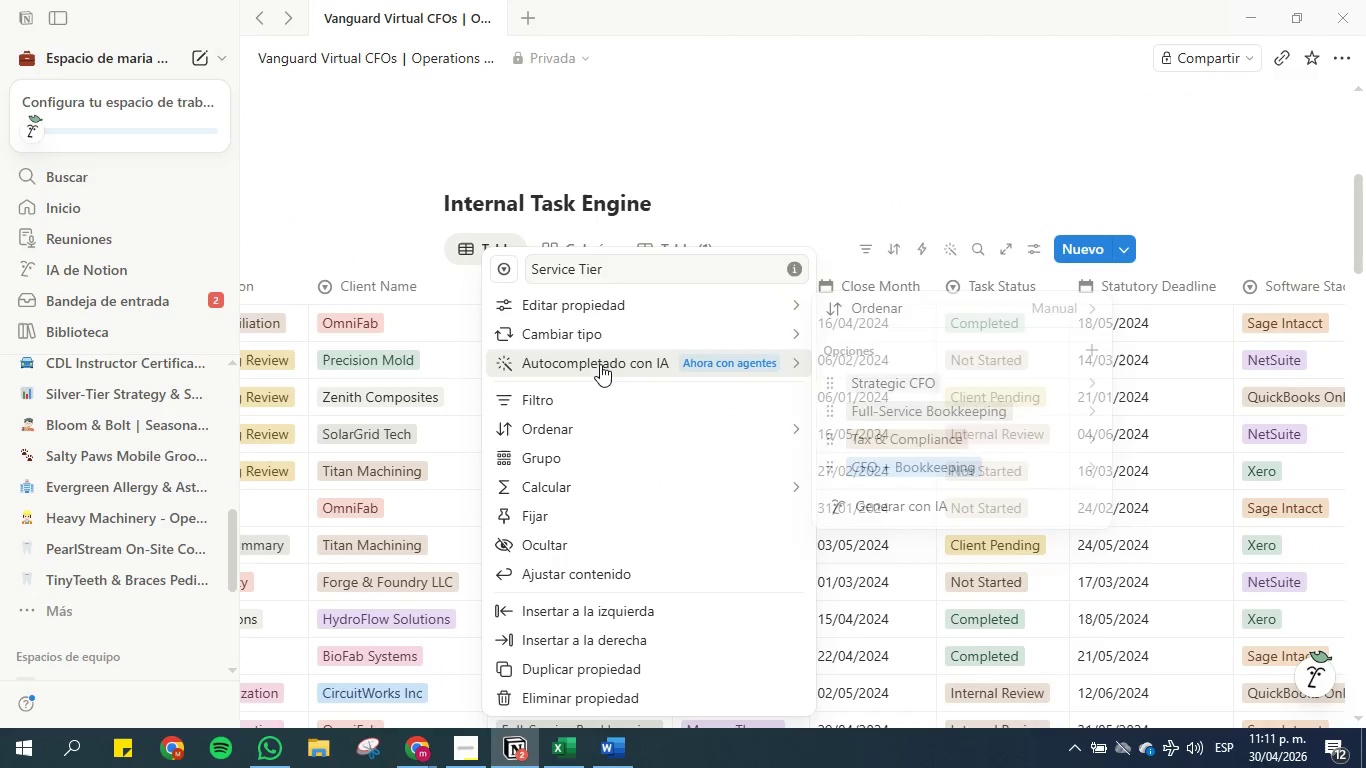 
left_click([584, 667])
 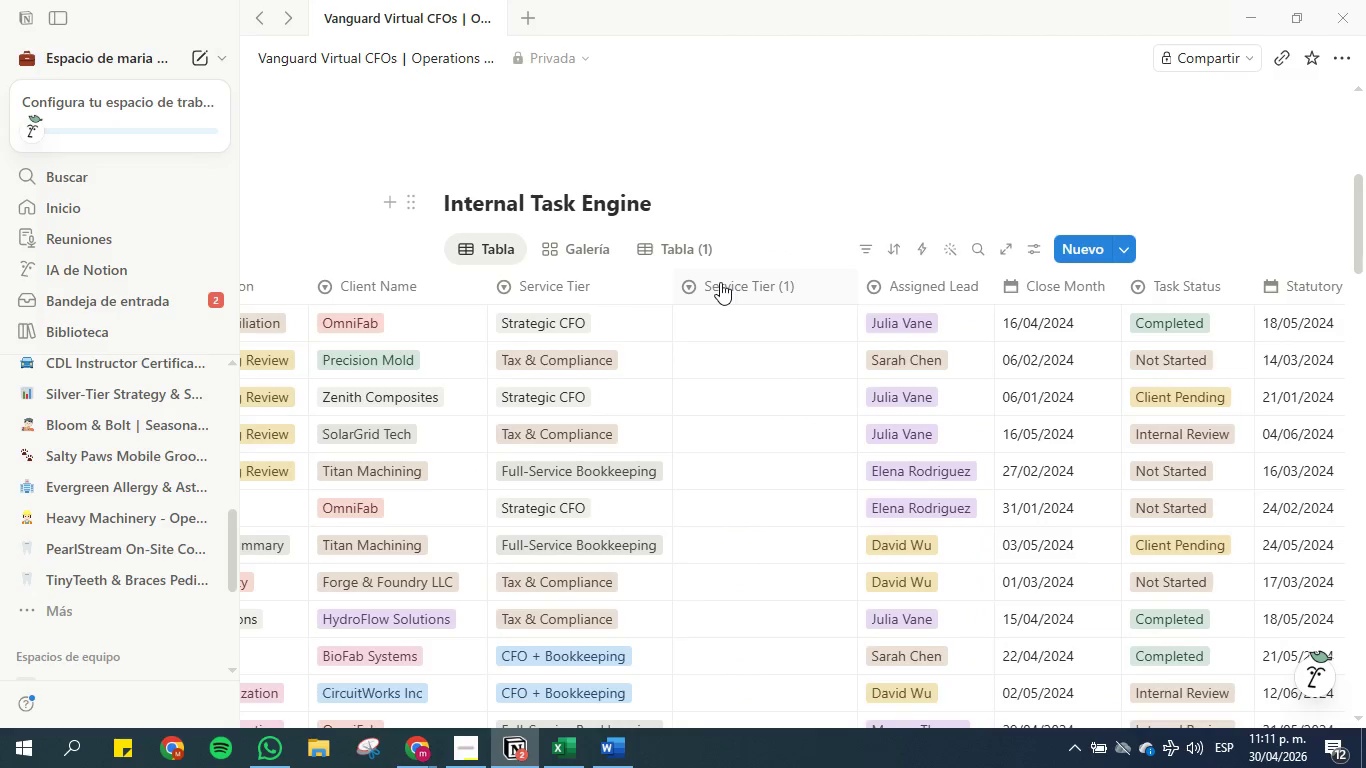 
left_click([725, 318])
 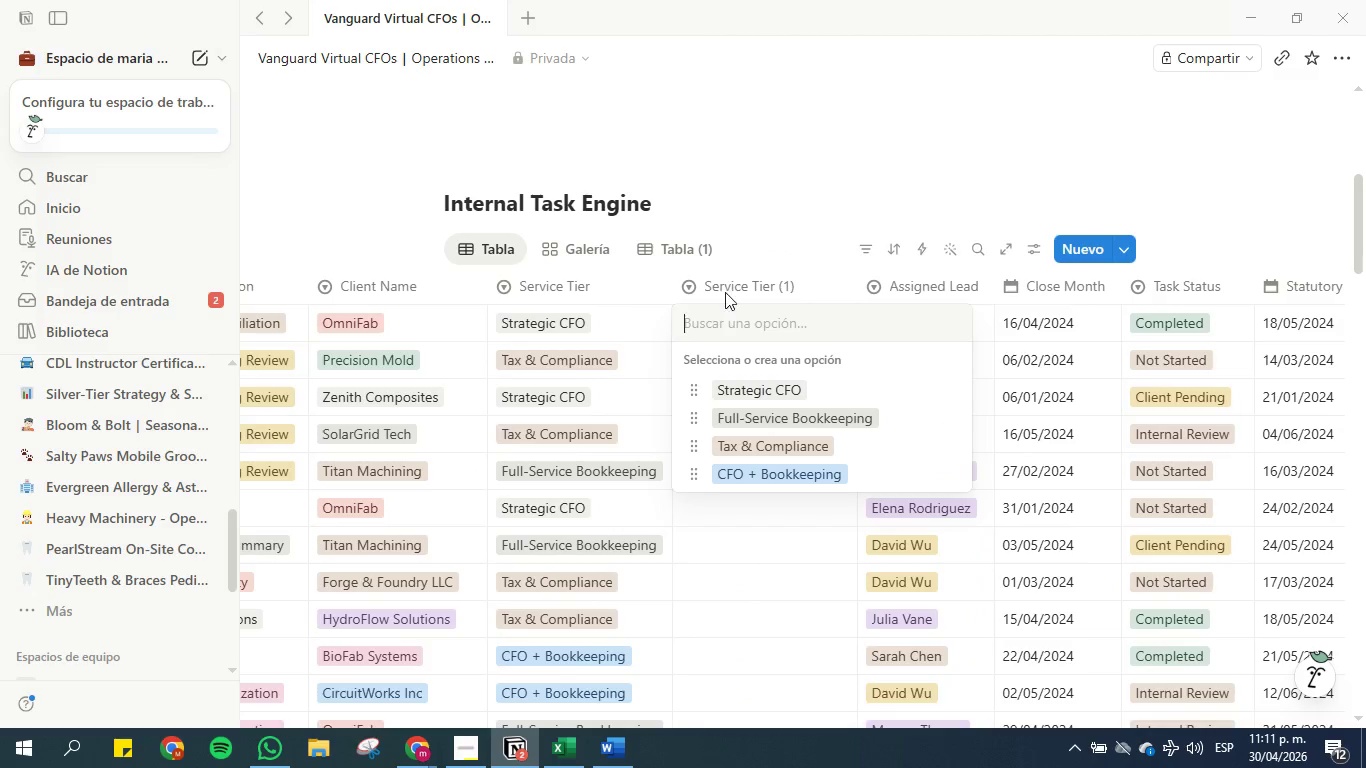 
left_click([724, 286])
 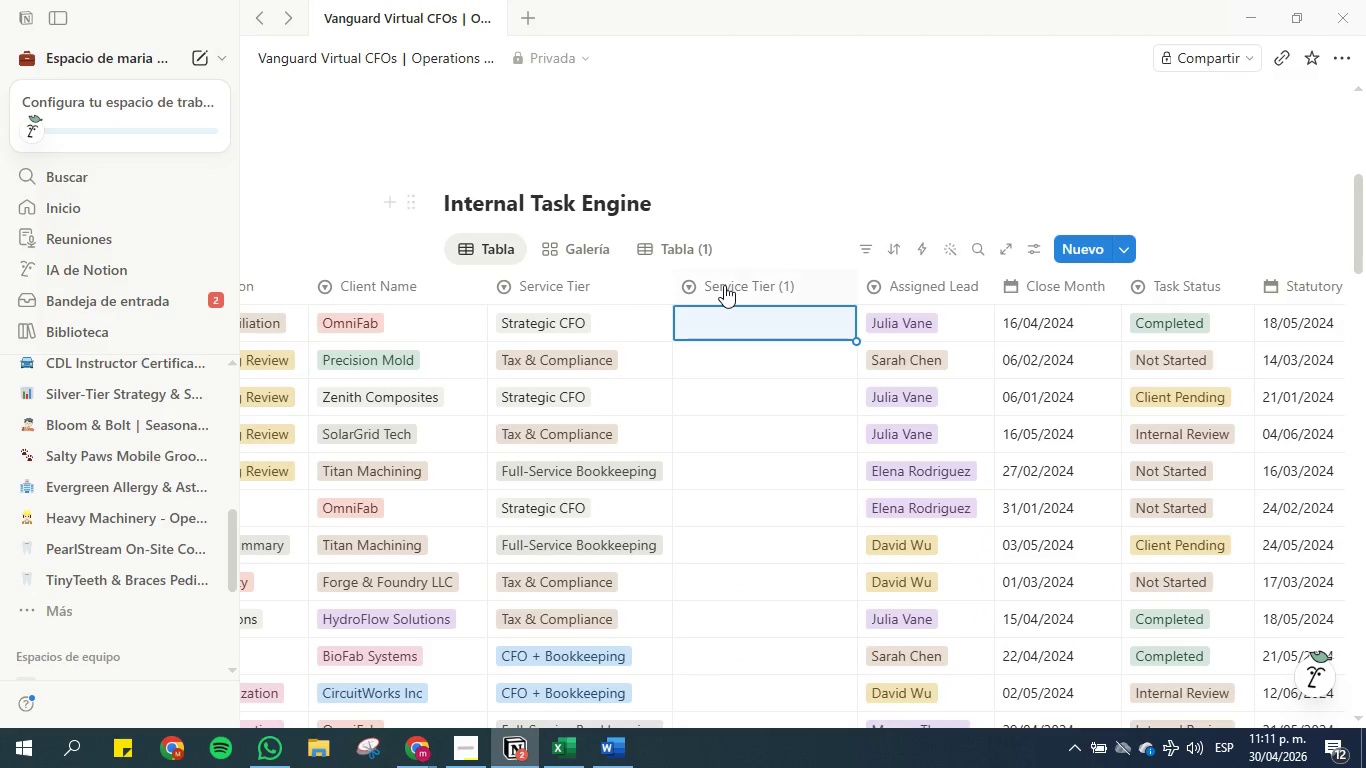 
left_click([724, 285])
 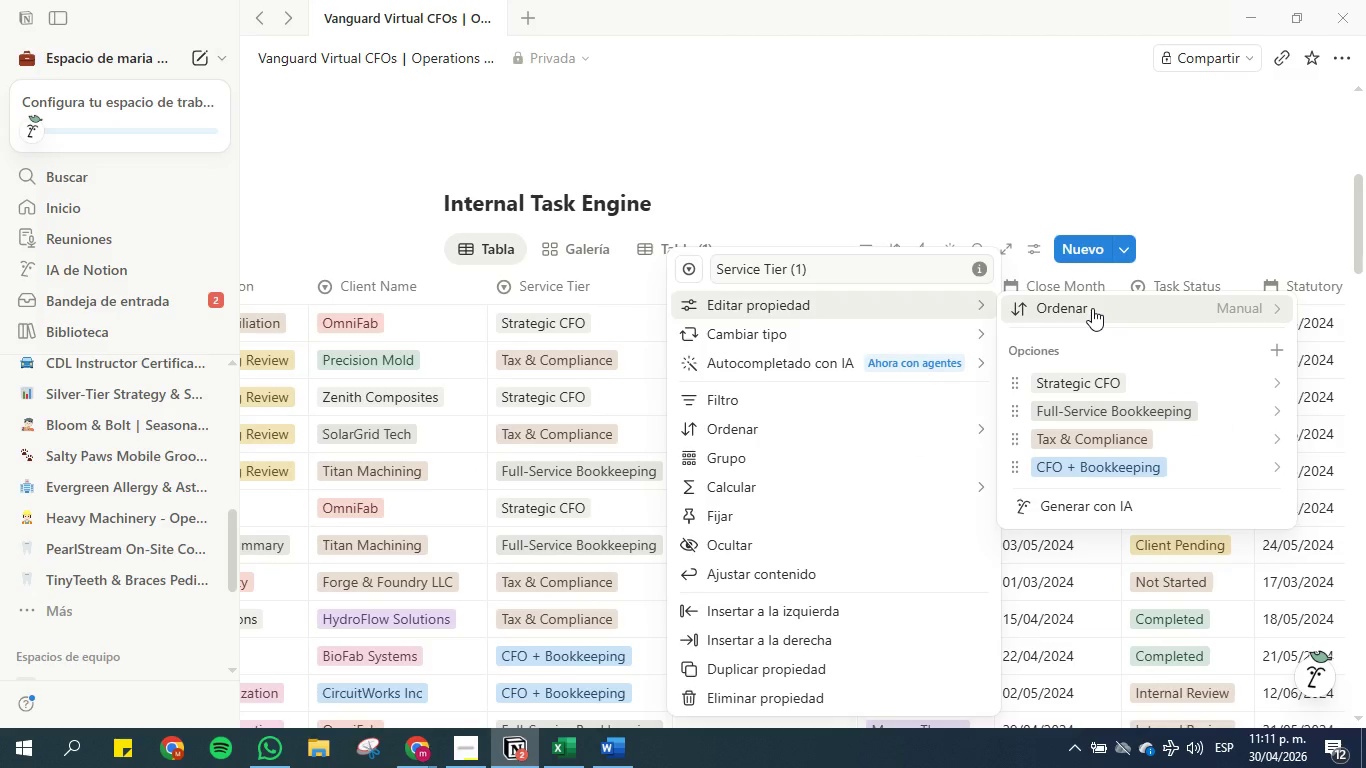 
wait(11.23)
 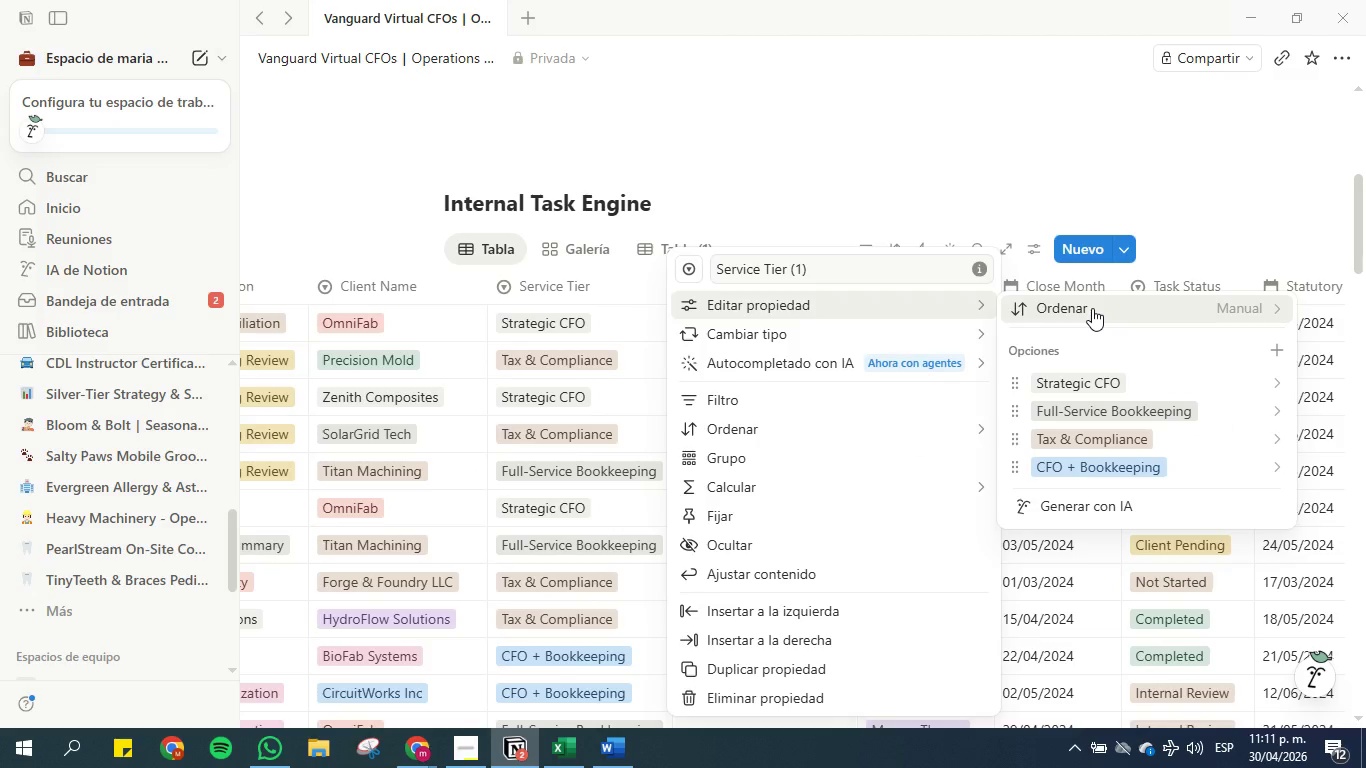 
left_click([1278, 348])
 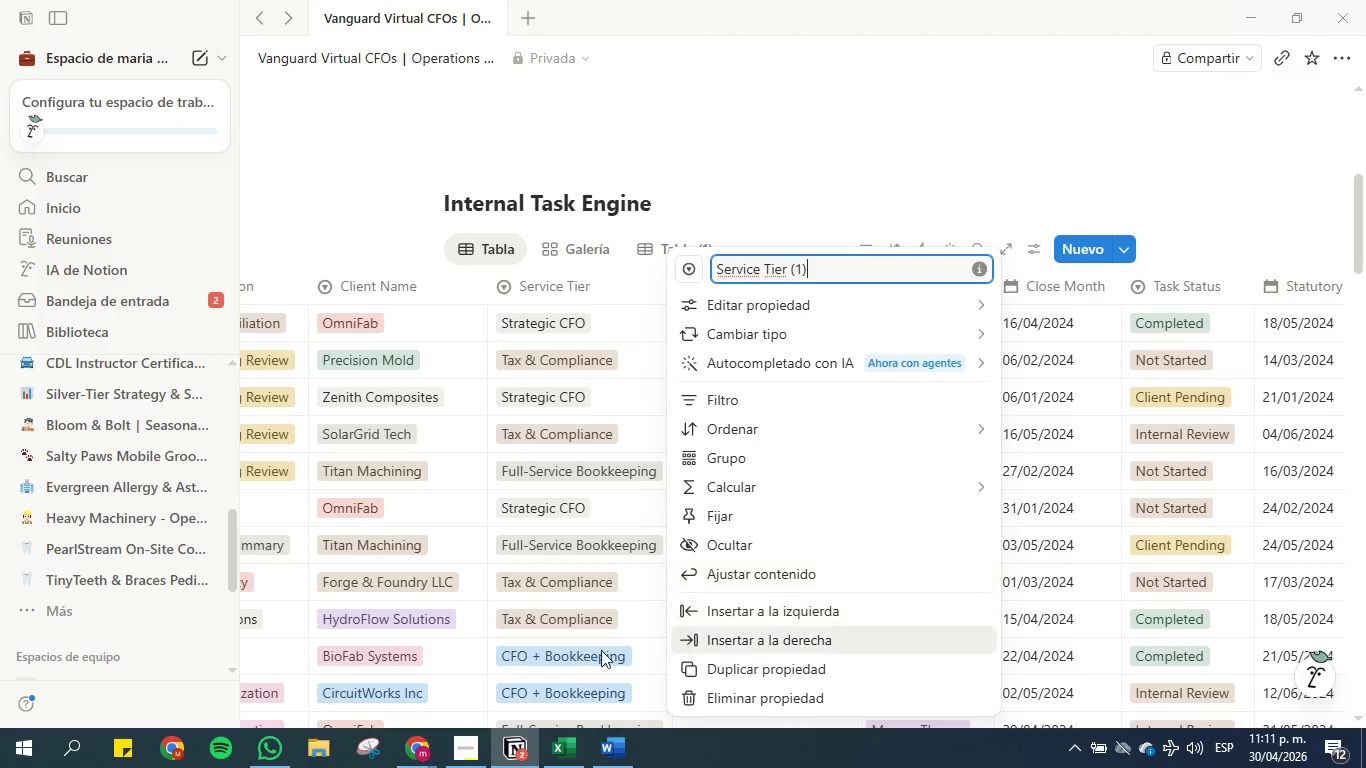 
left_click([603, 741])
 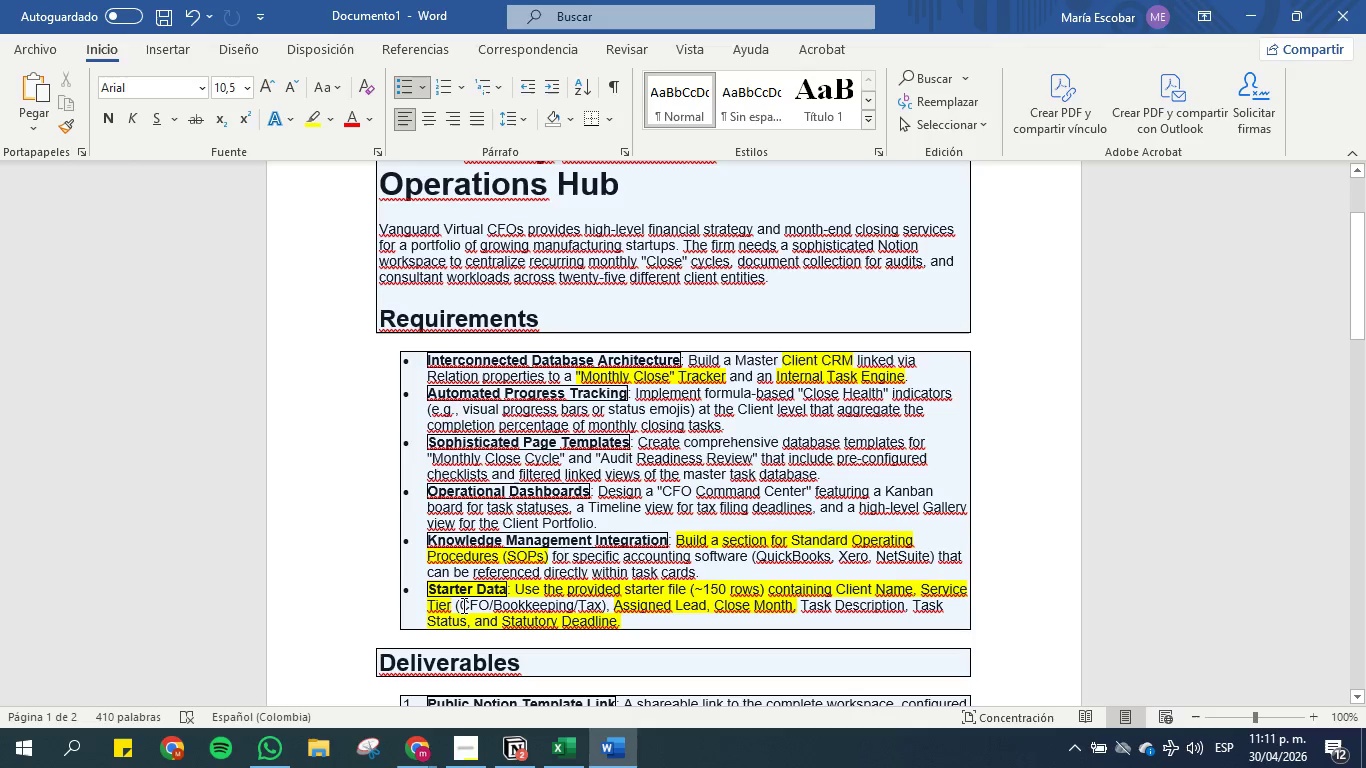 
left_click_drag(start_coordinate=[462, 605], to_coordinate=[593, 604])
 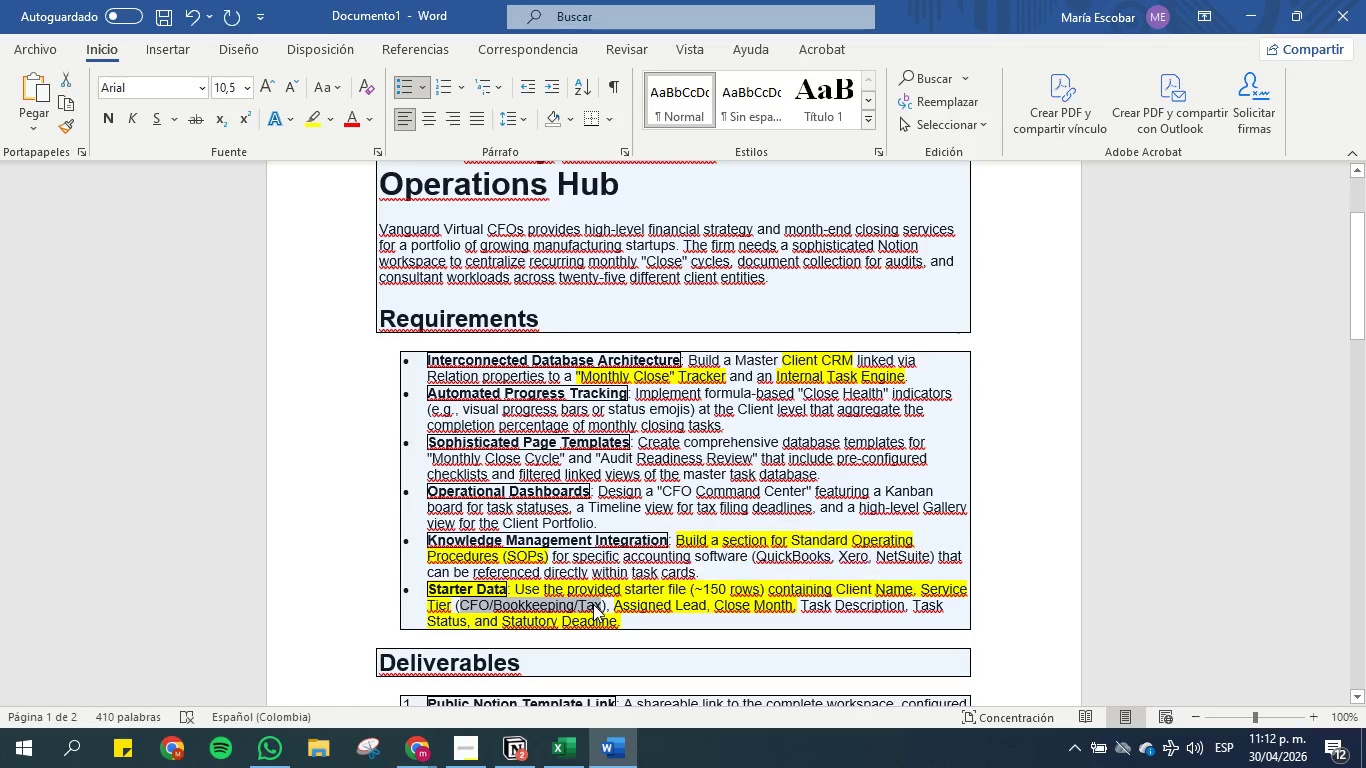 
key(Control+C)
 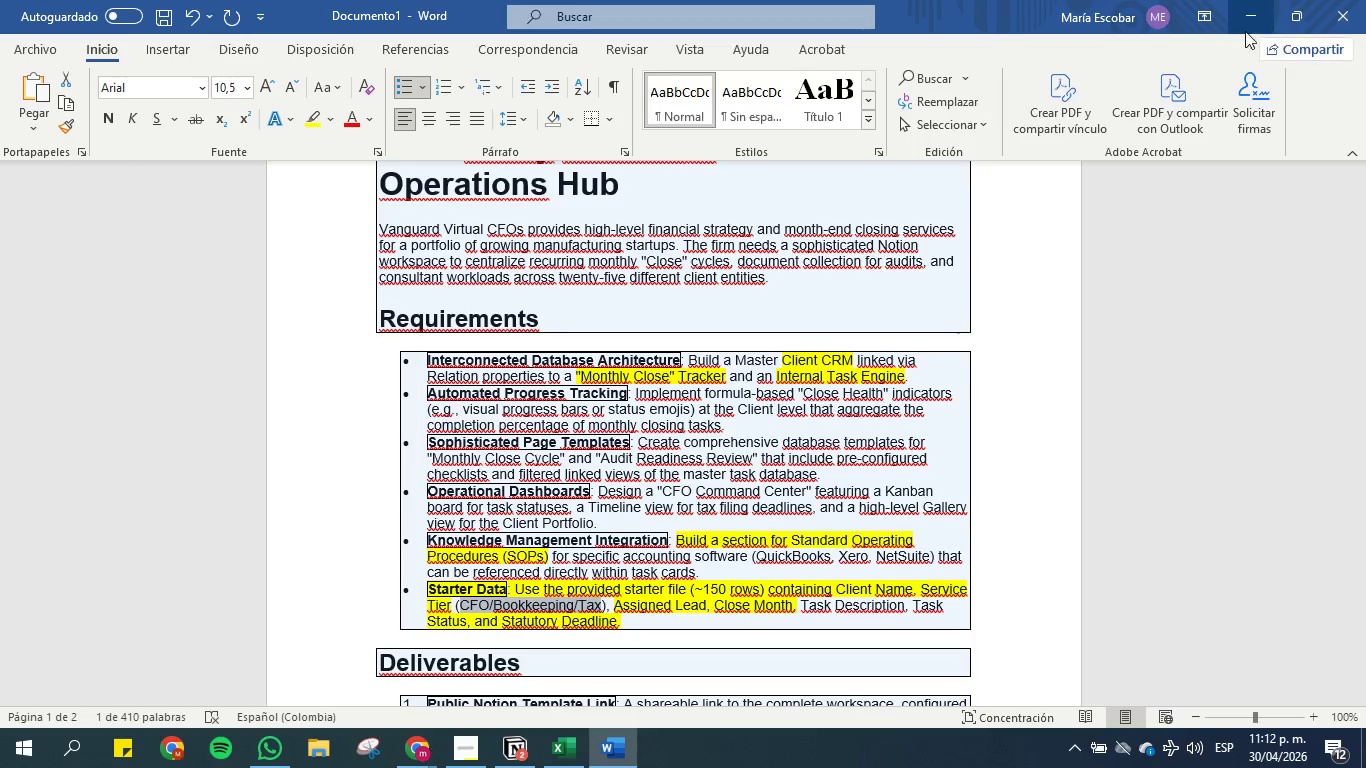 
left_click([1246, 10])
 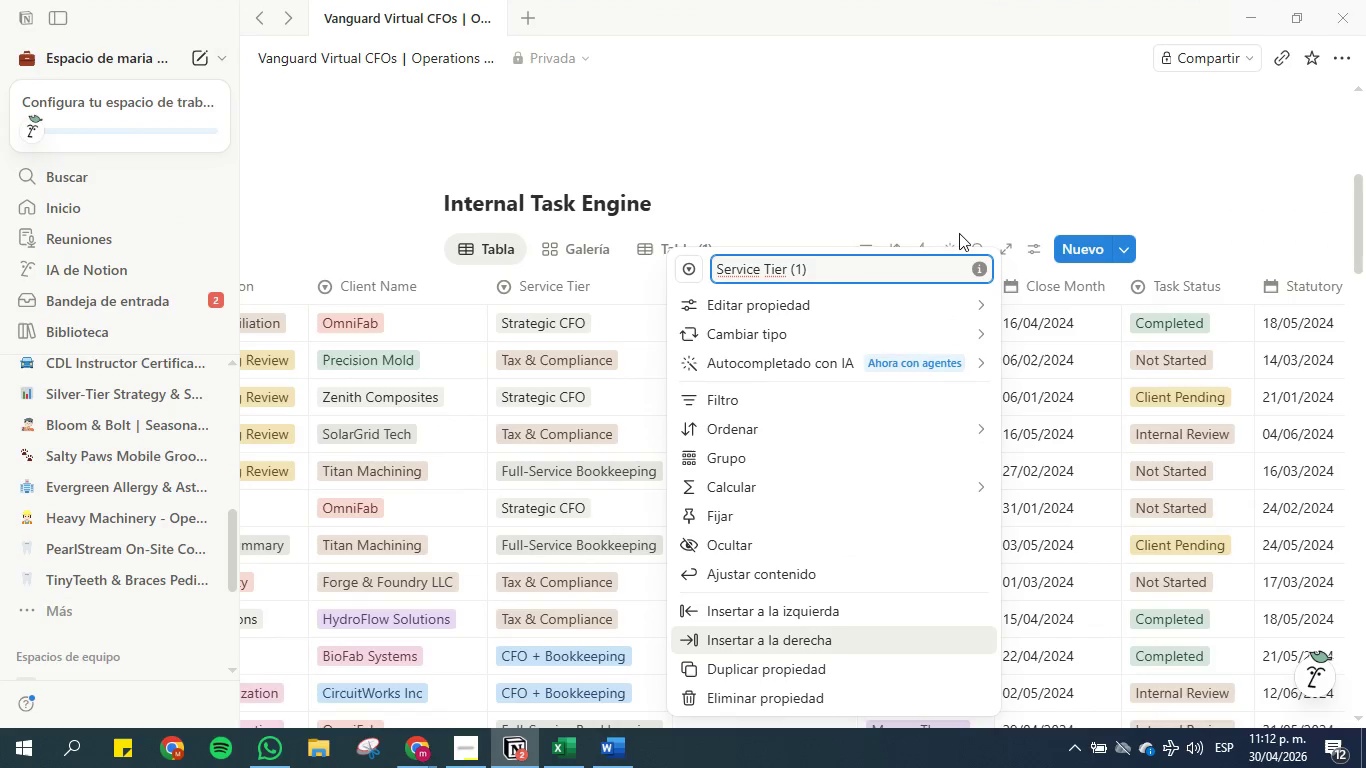 
mouse_move([857, 297])
 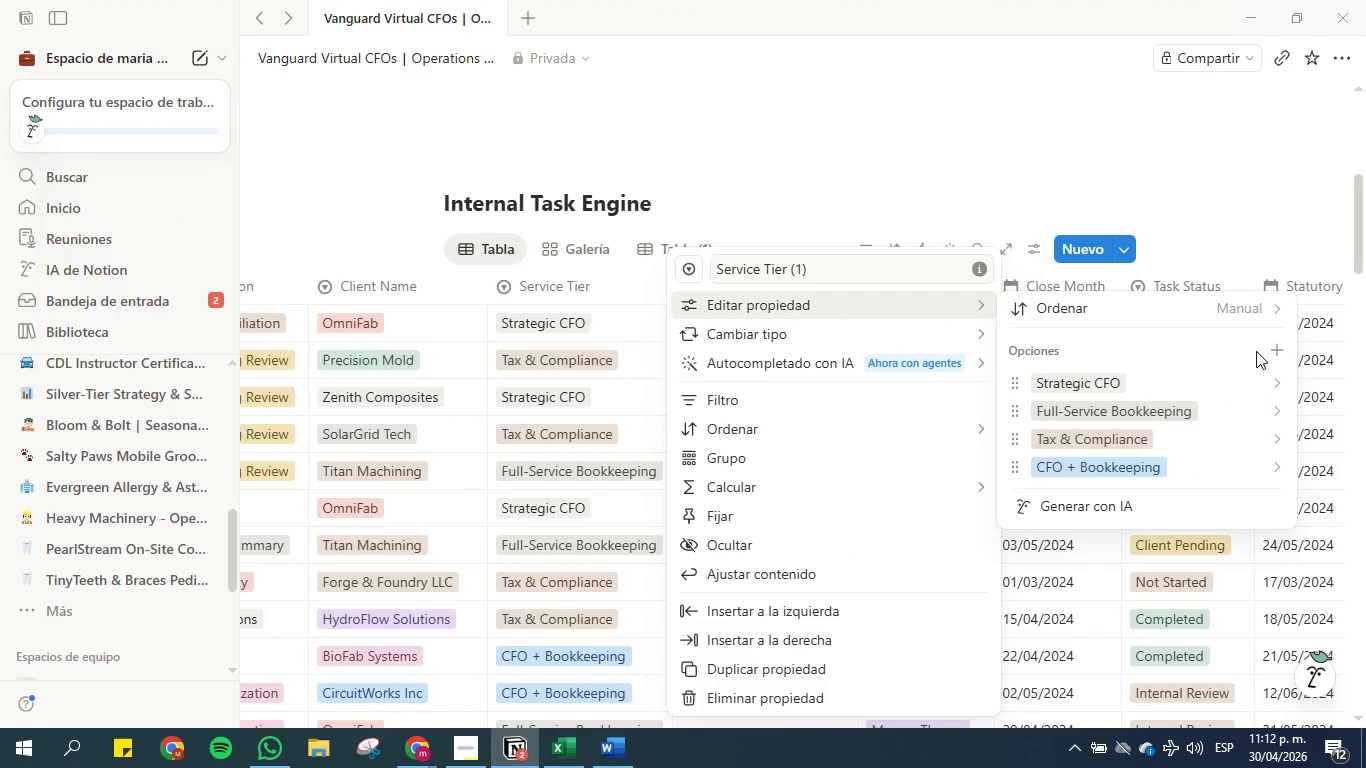 
left_click([1275, 348])
 